 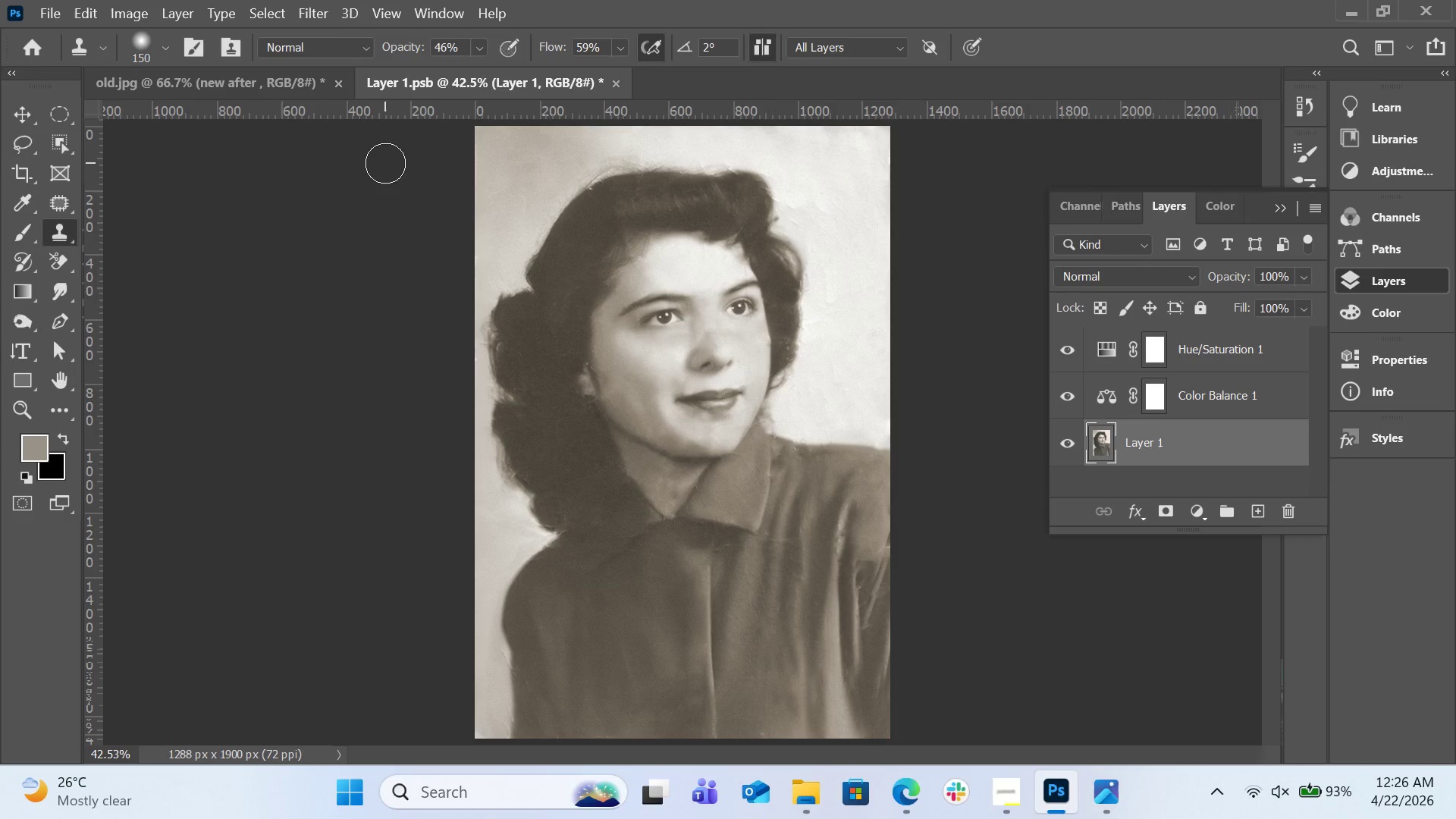 
key(Meta+MetaLeft)
 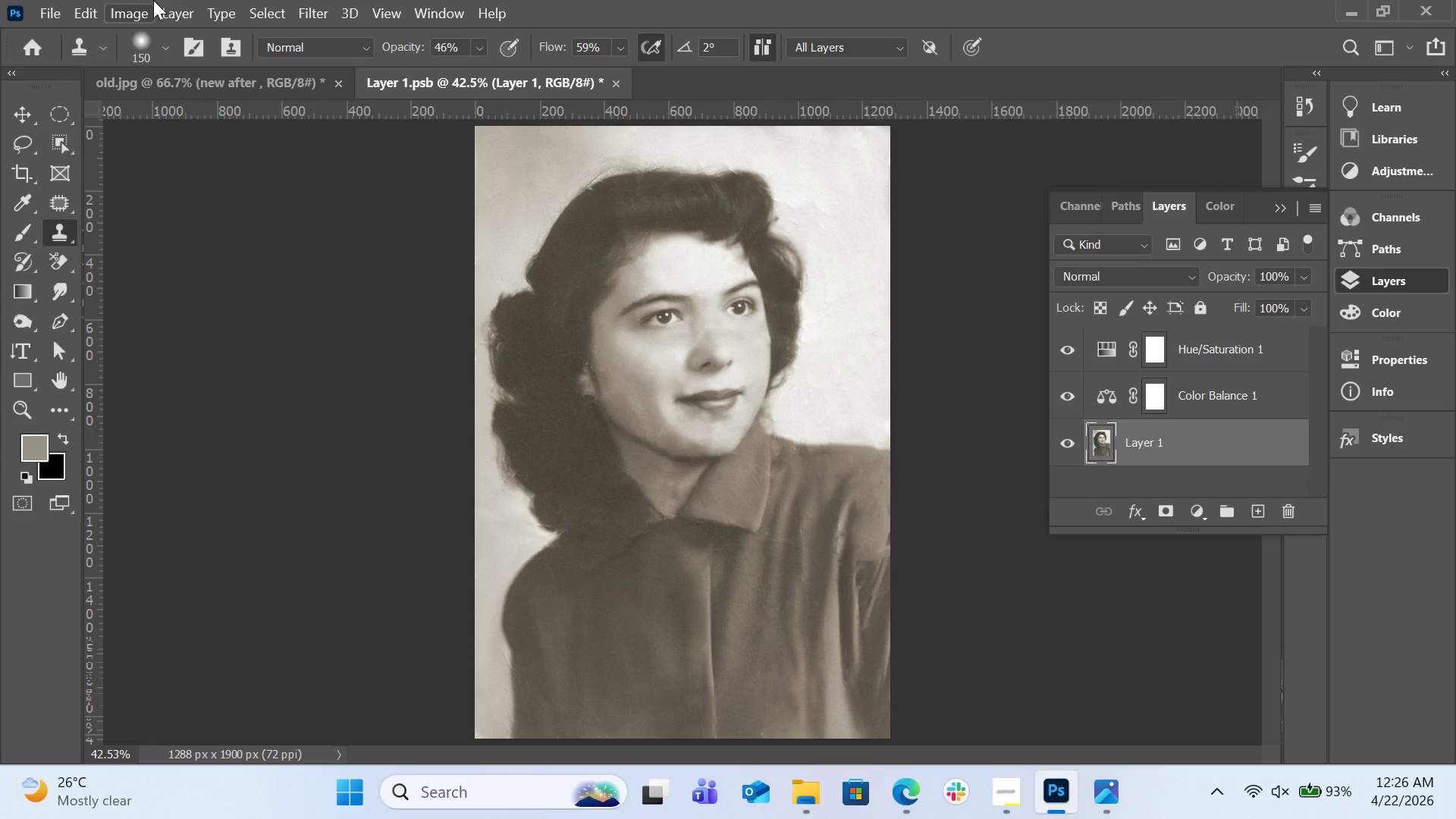 
key(Meta+Shift+S)
 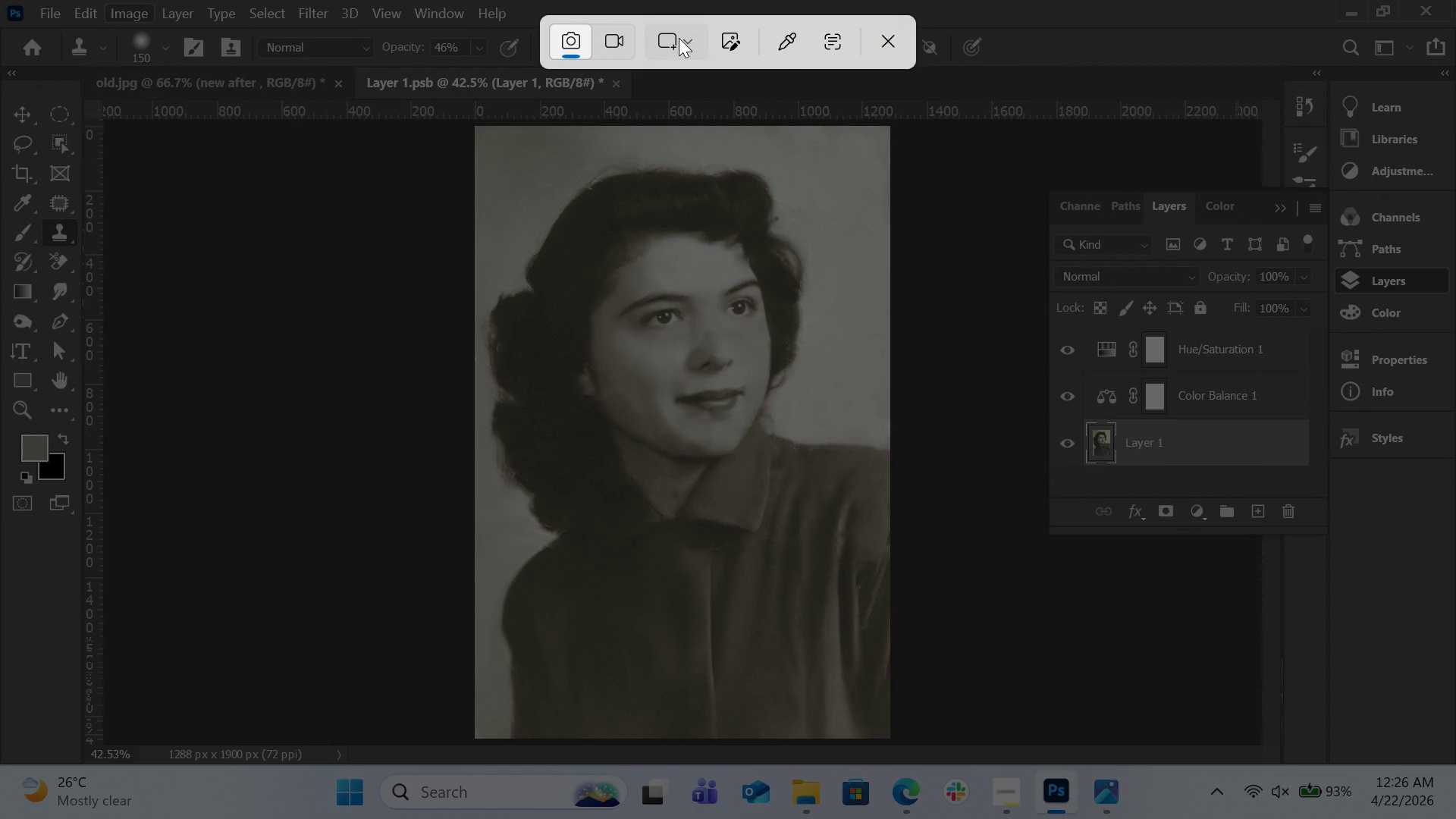 
wait(6.2)
 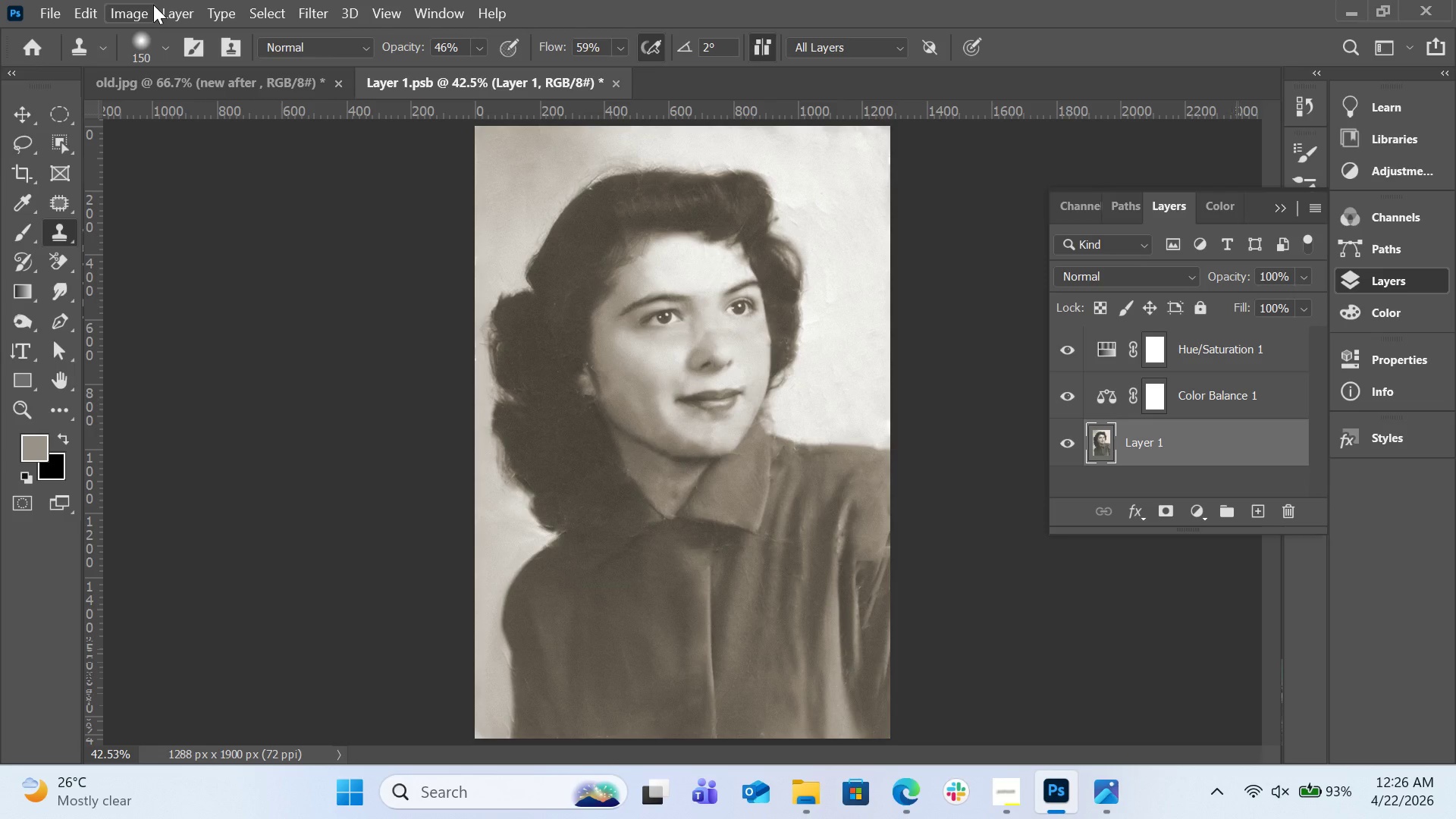 
mouse_move([665, 41])
 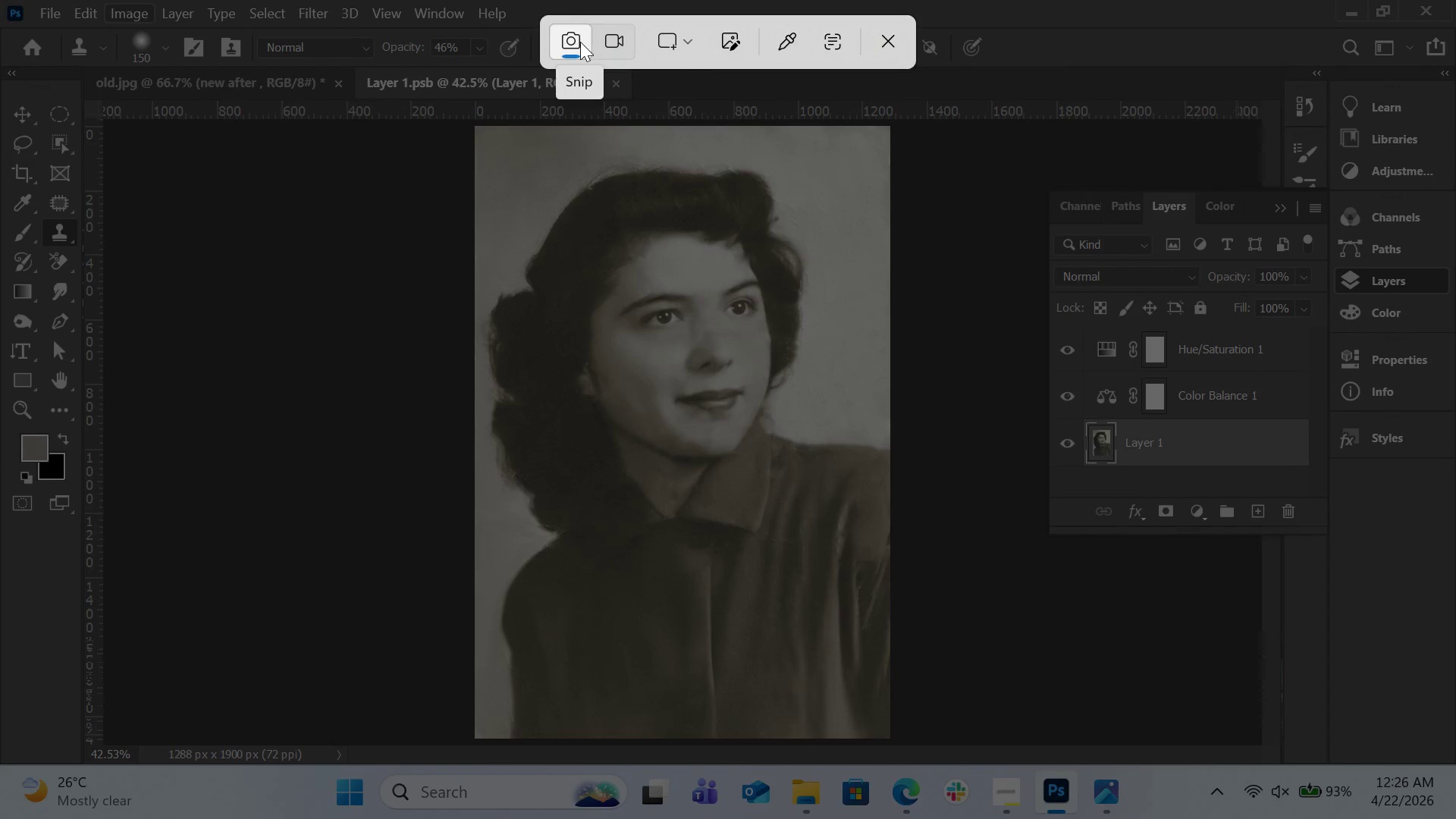 
wait(6.42)
 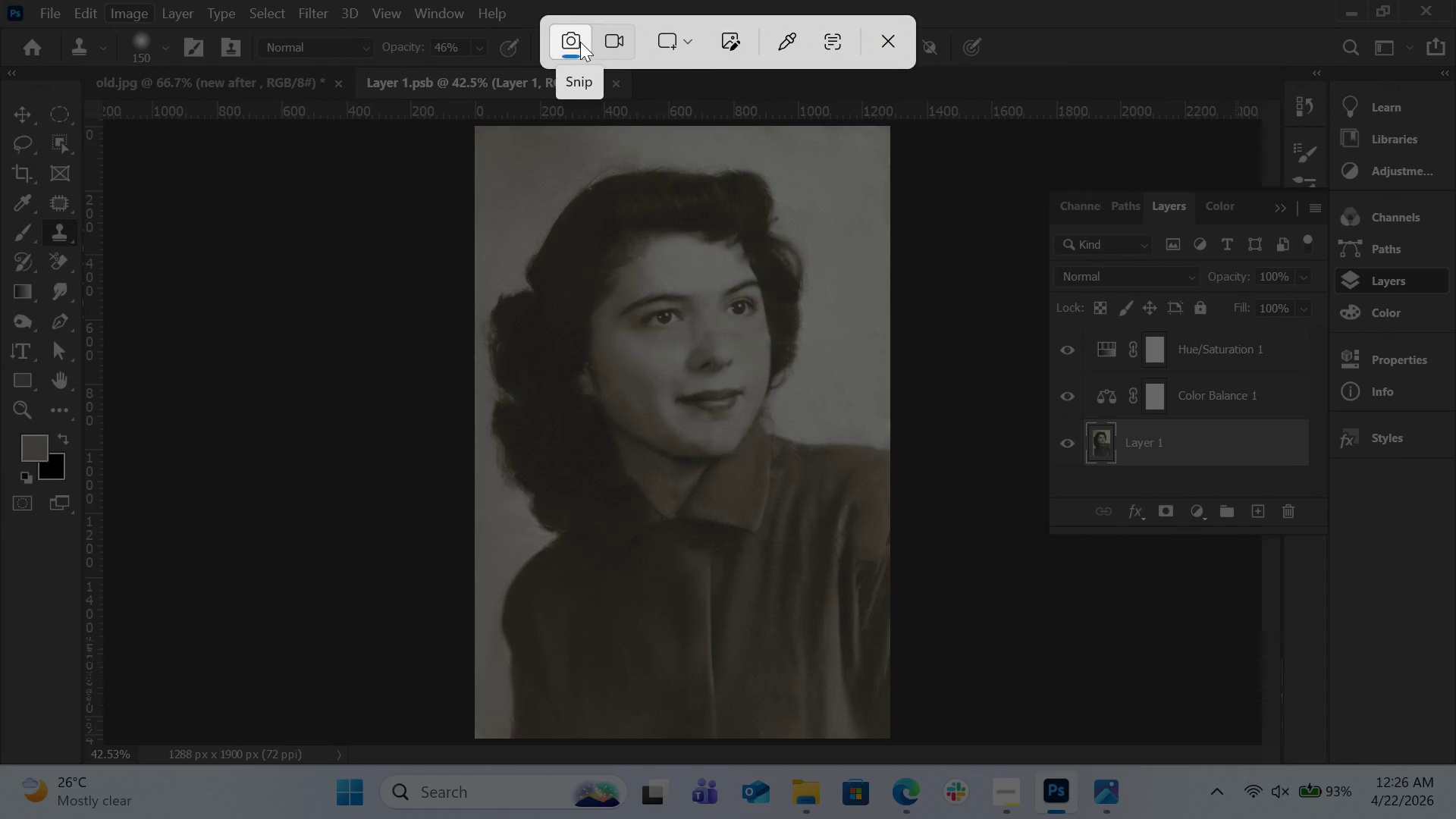 
left_click([580, 42])
 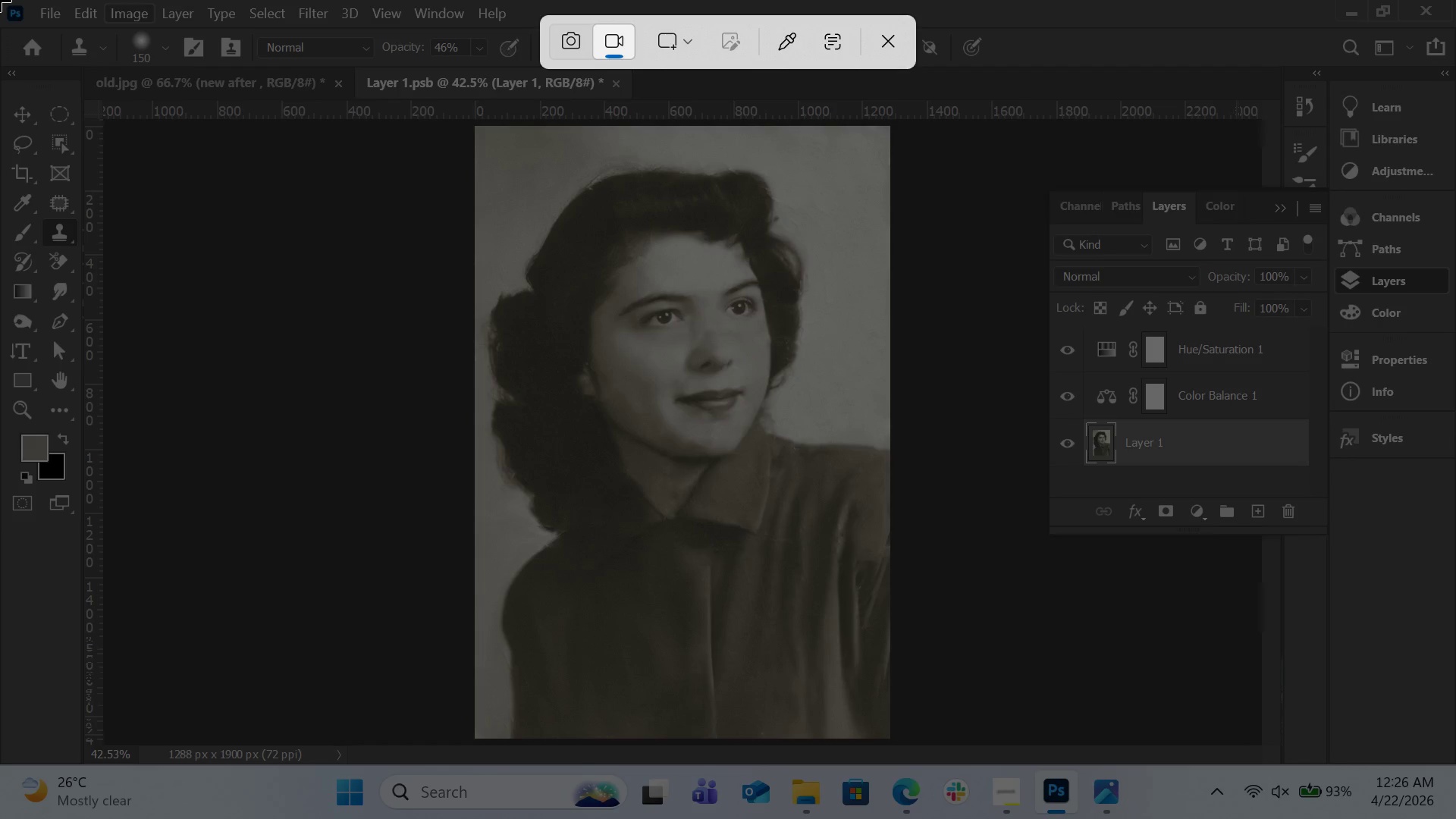 
left_click_drag(start_coordinate=[0, 0], to_coordinate=[1455, 764])
 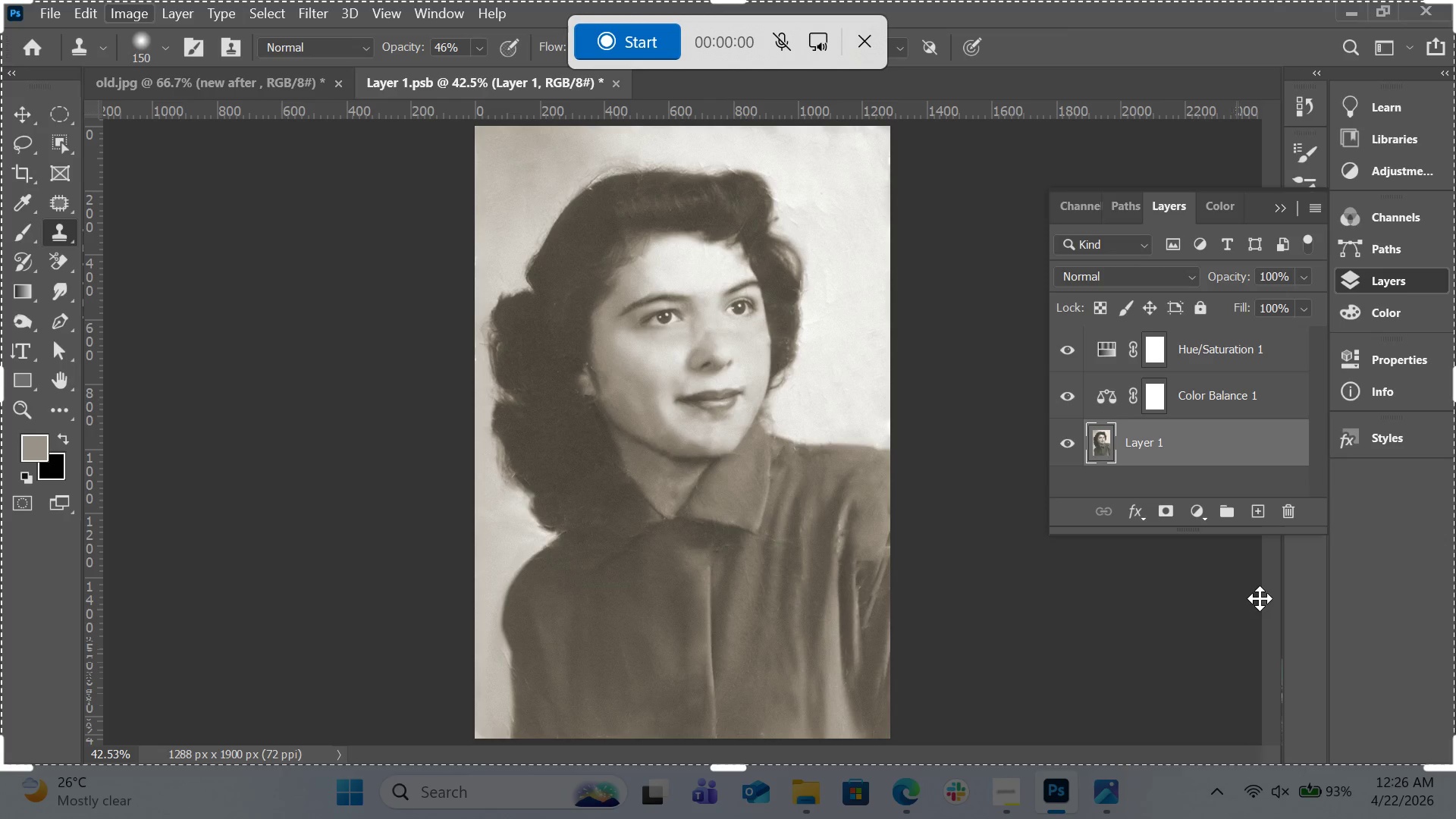 
left_click([1263, 602])
 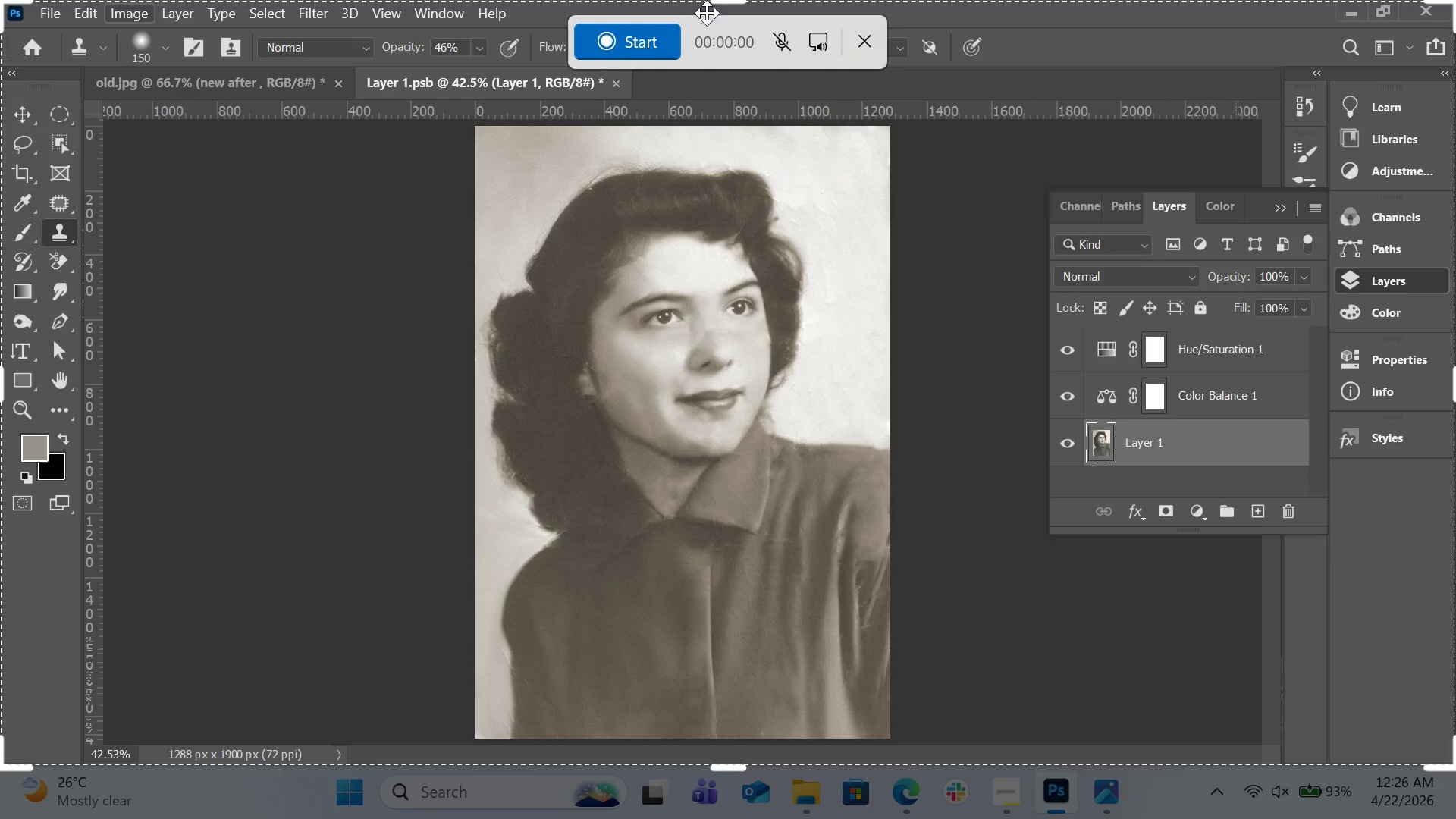 
mouse_move([672, 49])
 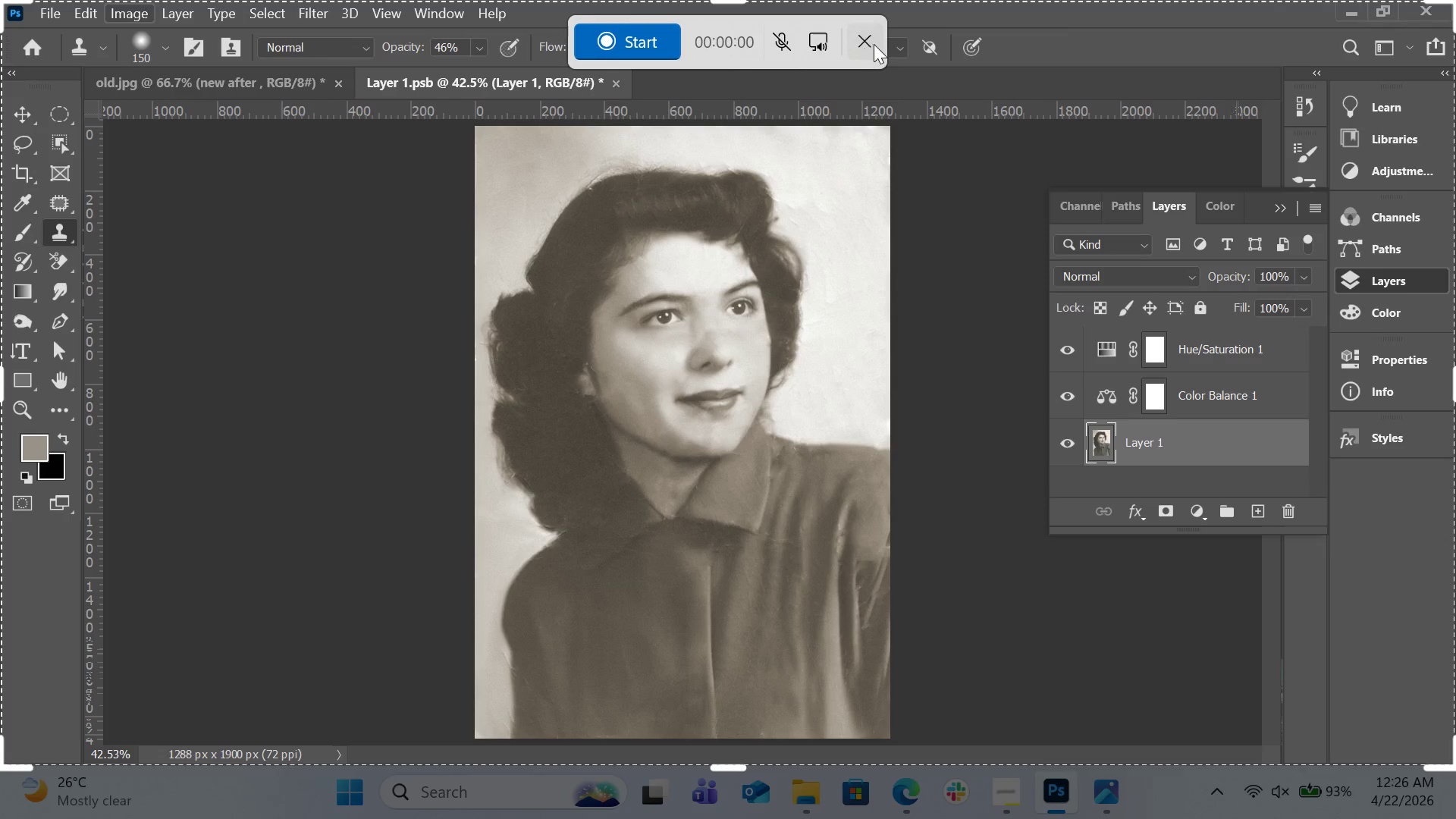 
left_click([874, 44])
 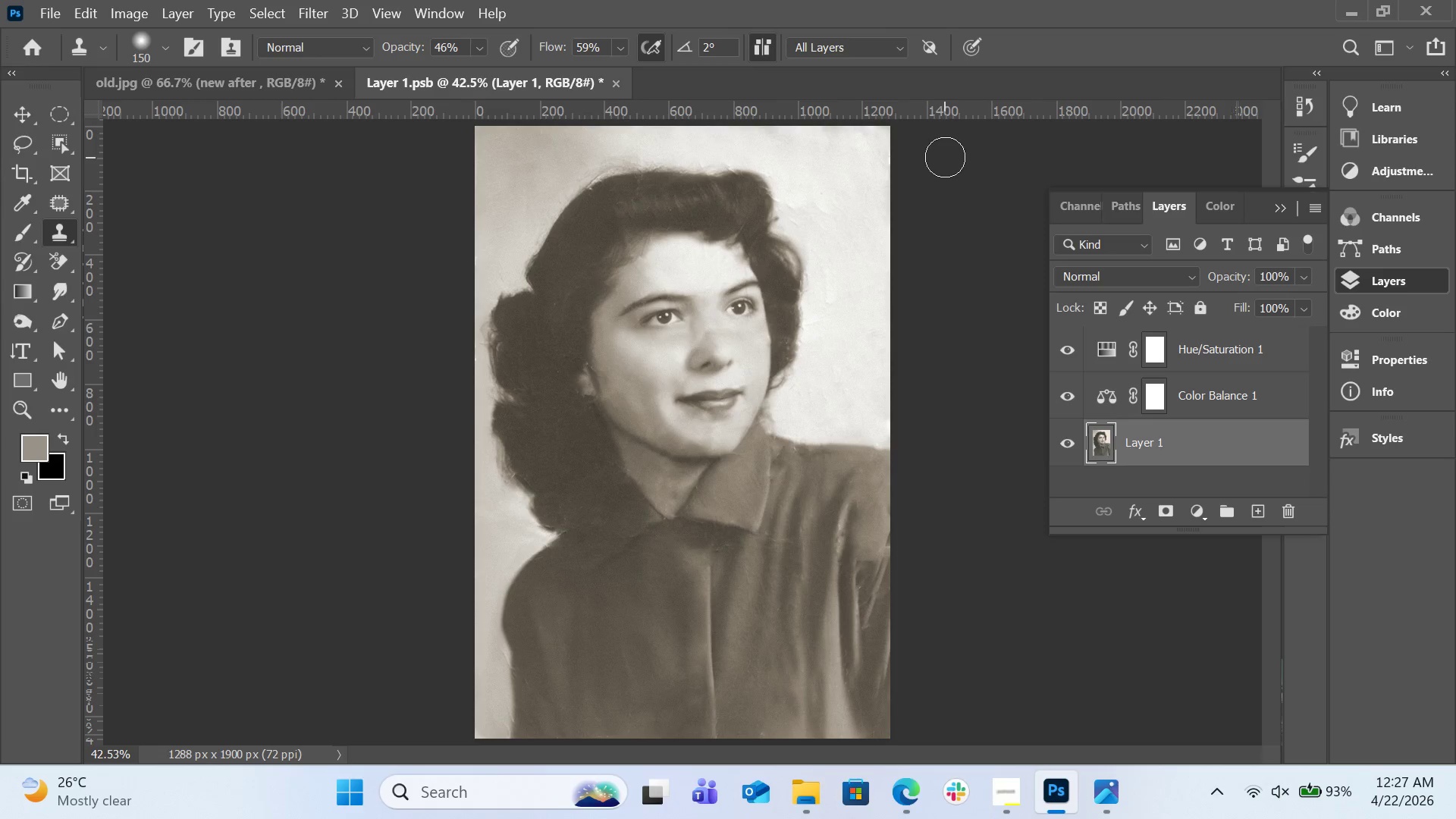 
key(Meta+Shift+ShiftLeft)
 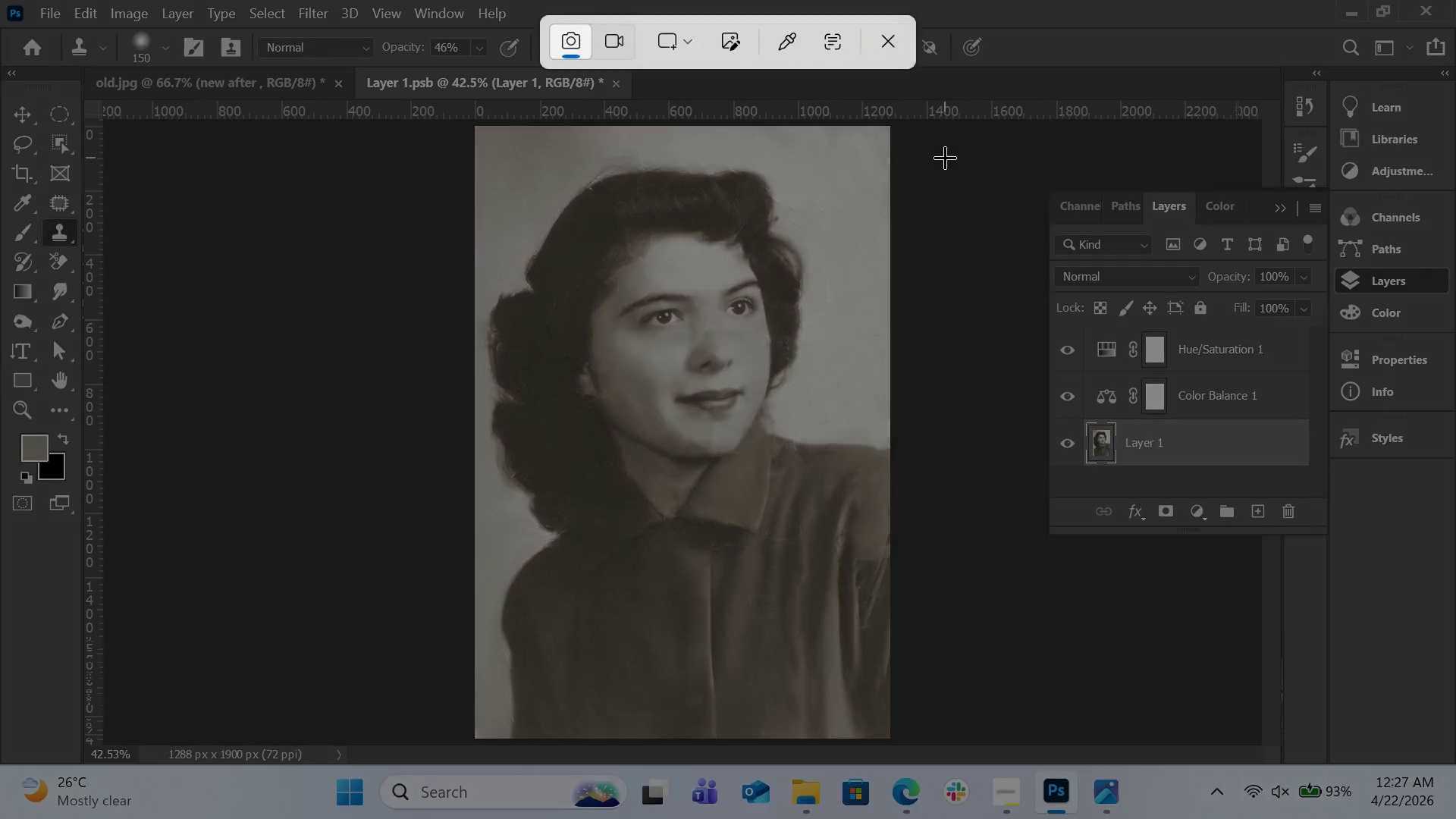 
key(Meta+MetaLeft)
 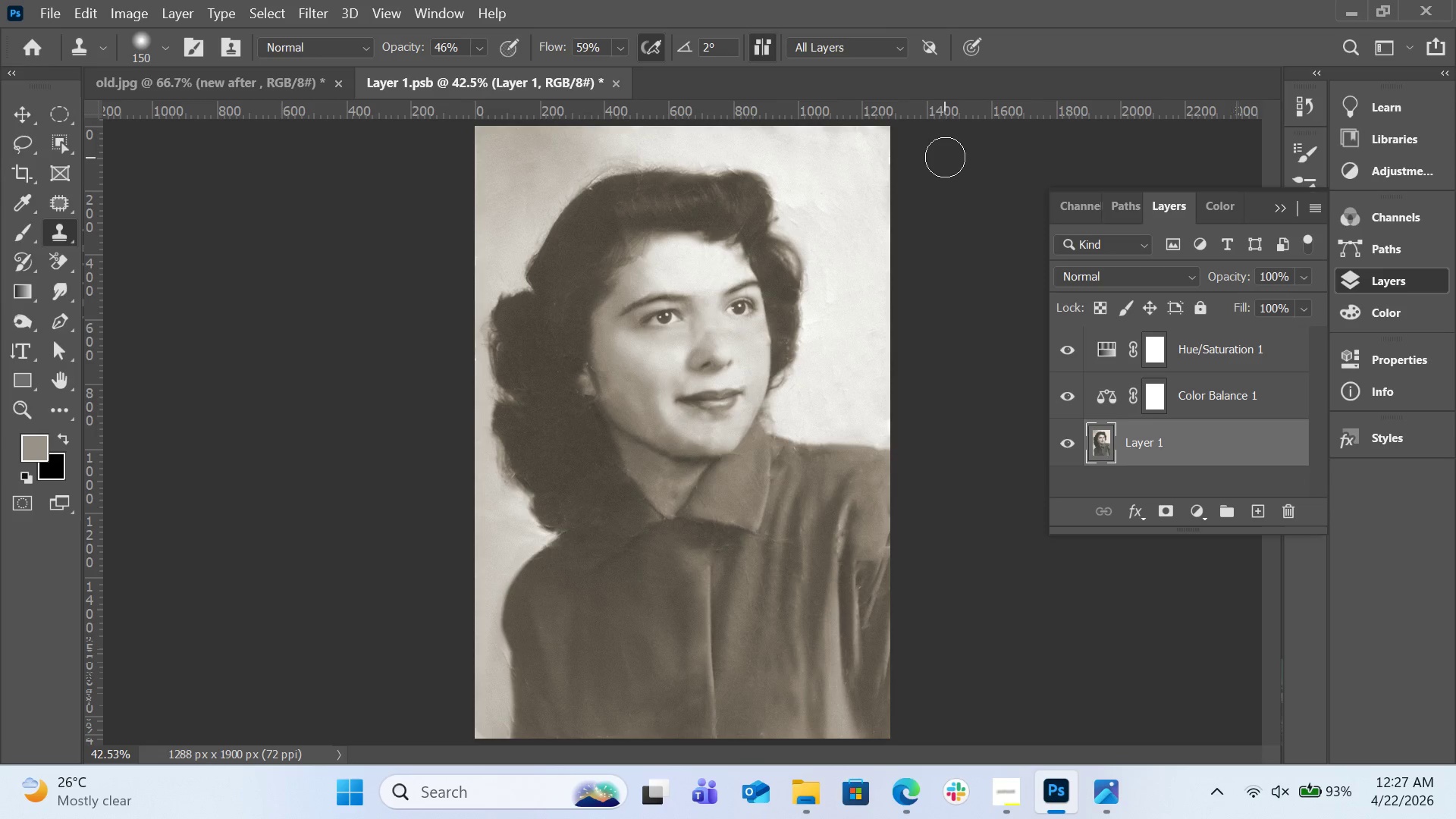 
key(Meta+Shift+S)
 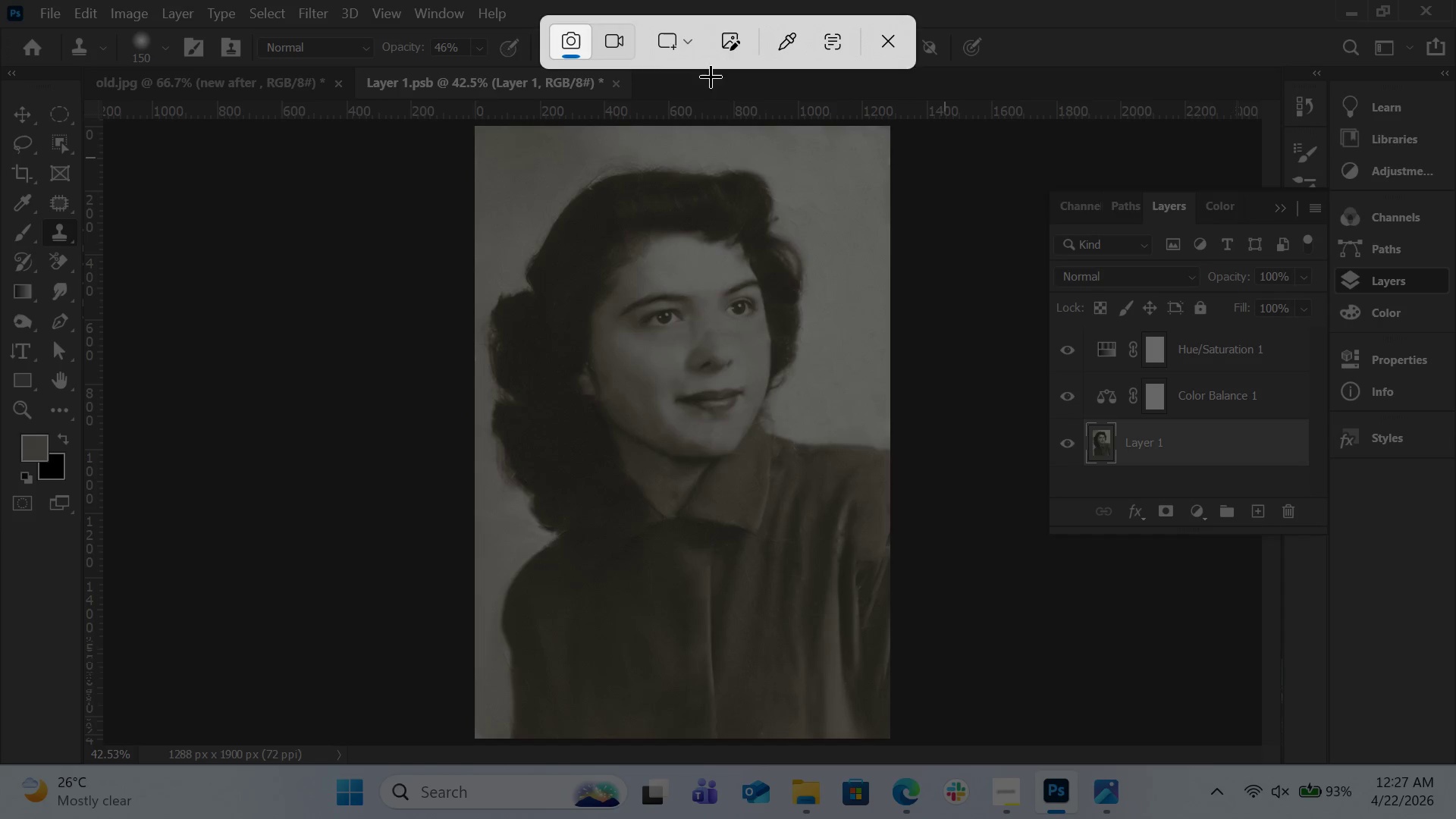 
left_click([692, 42])
 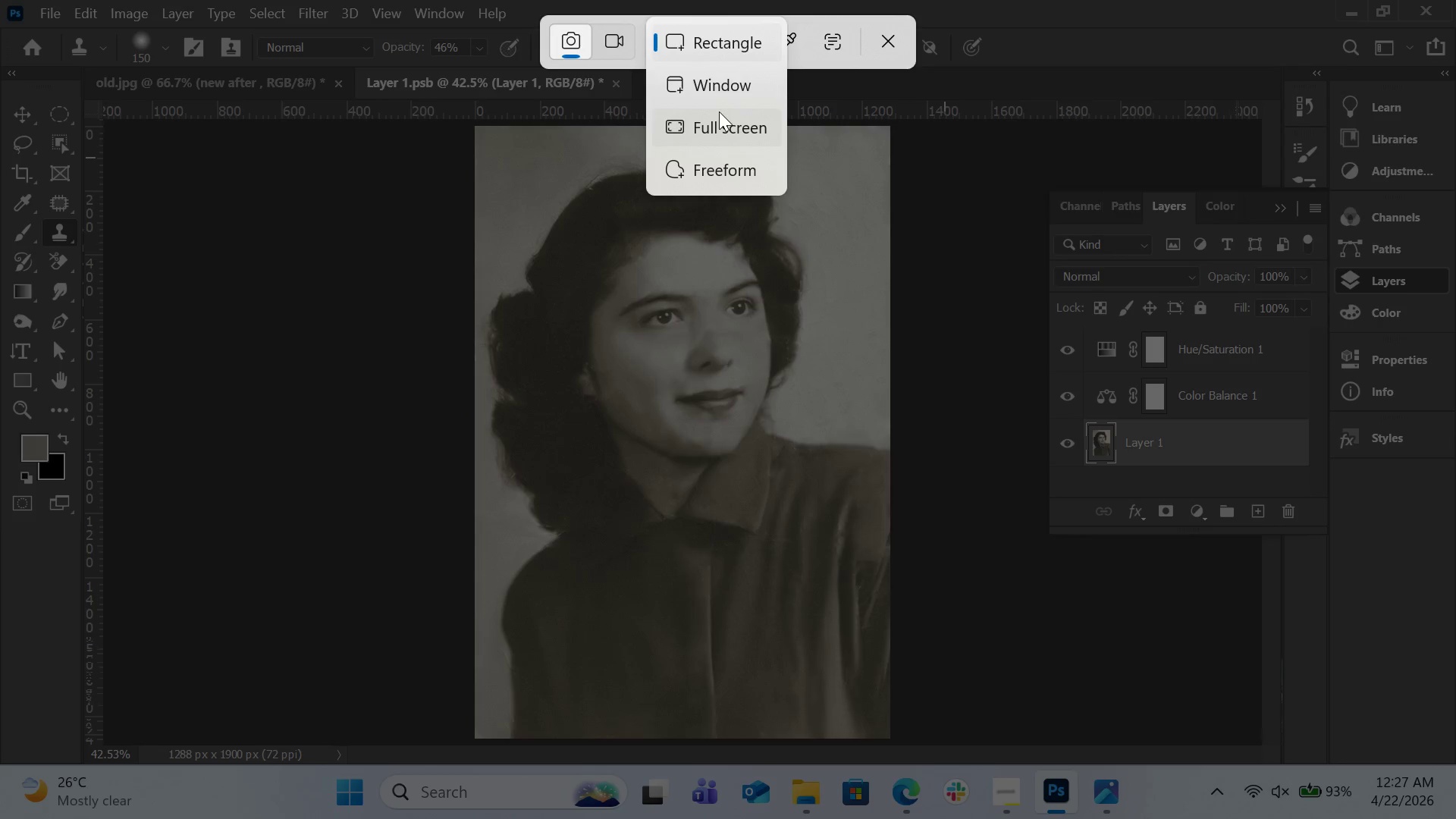 
left_click([720, 96])
 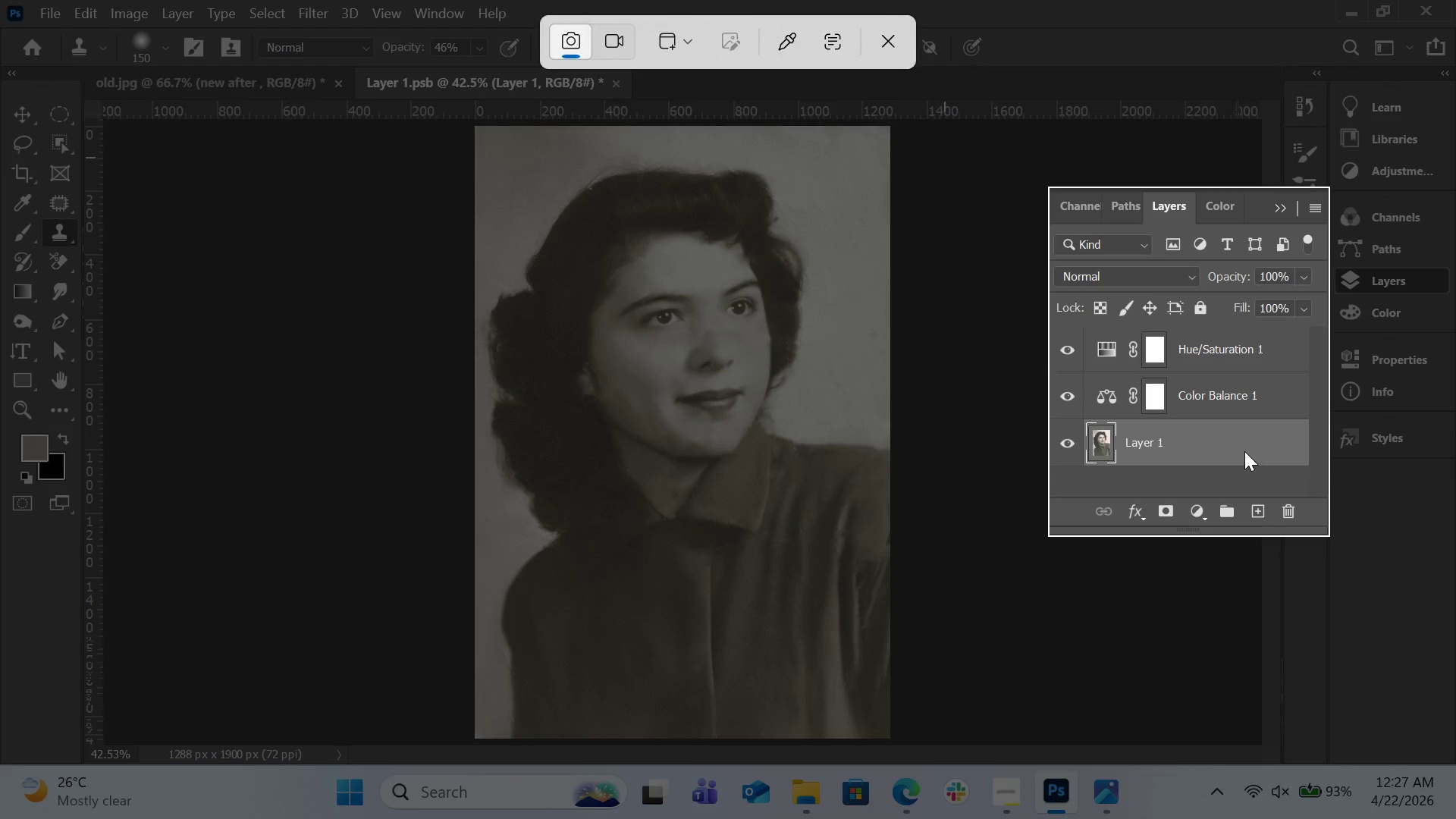 
wait(13.64)
 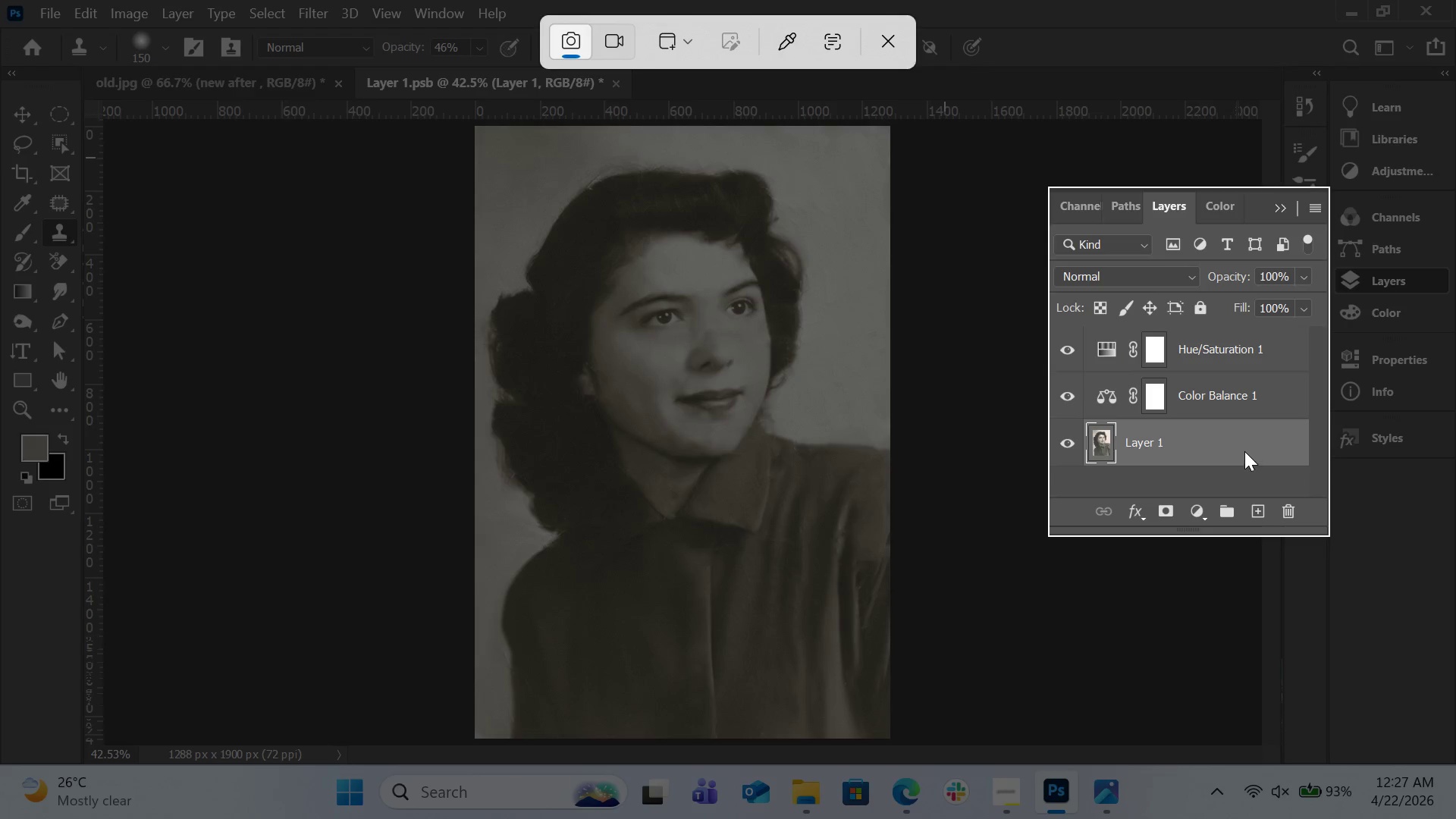 
left_click([26, 24])
 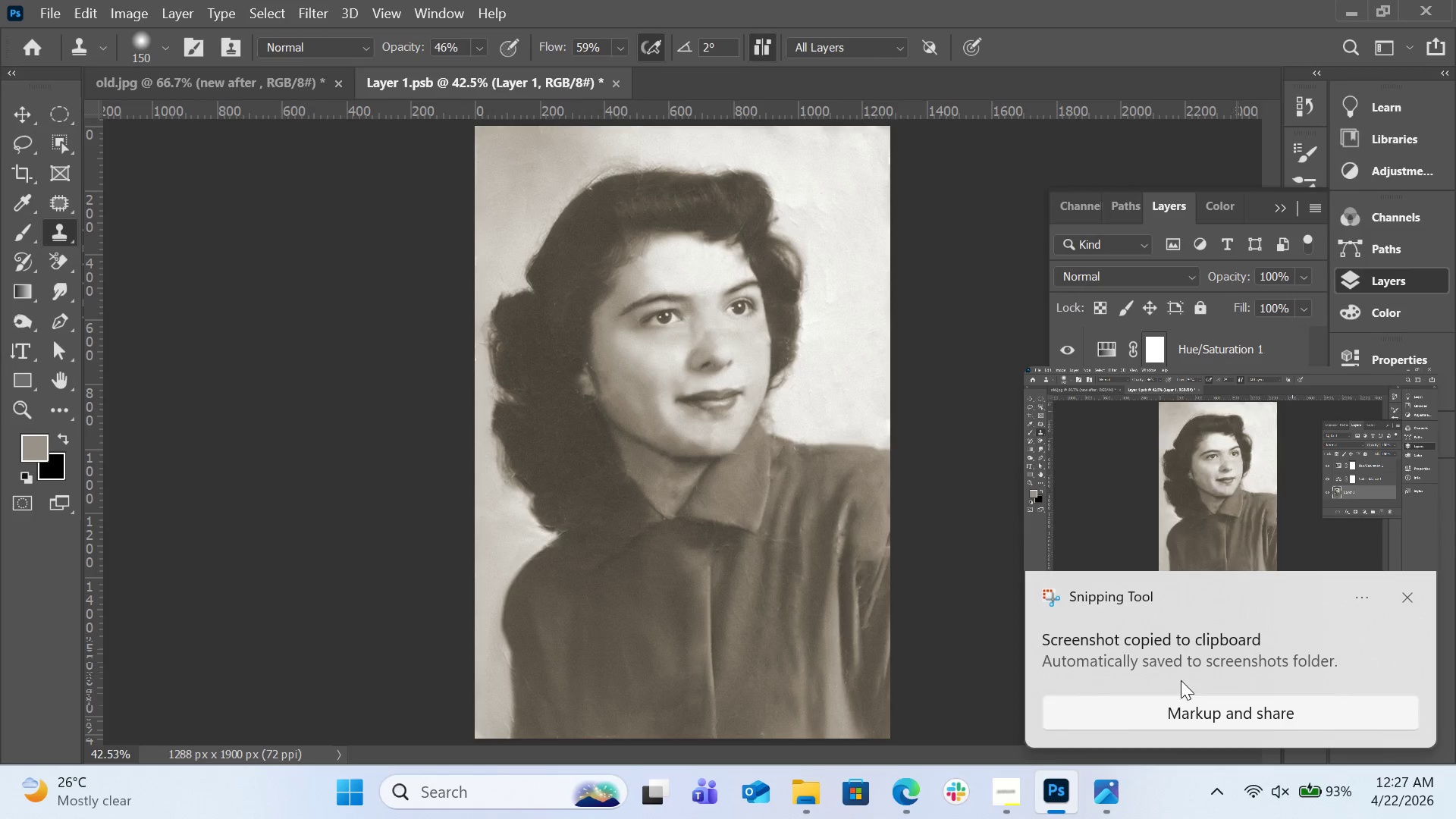 
wait(5.12)
 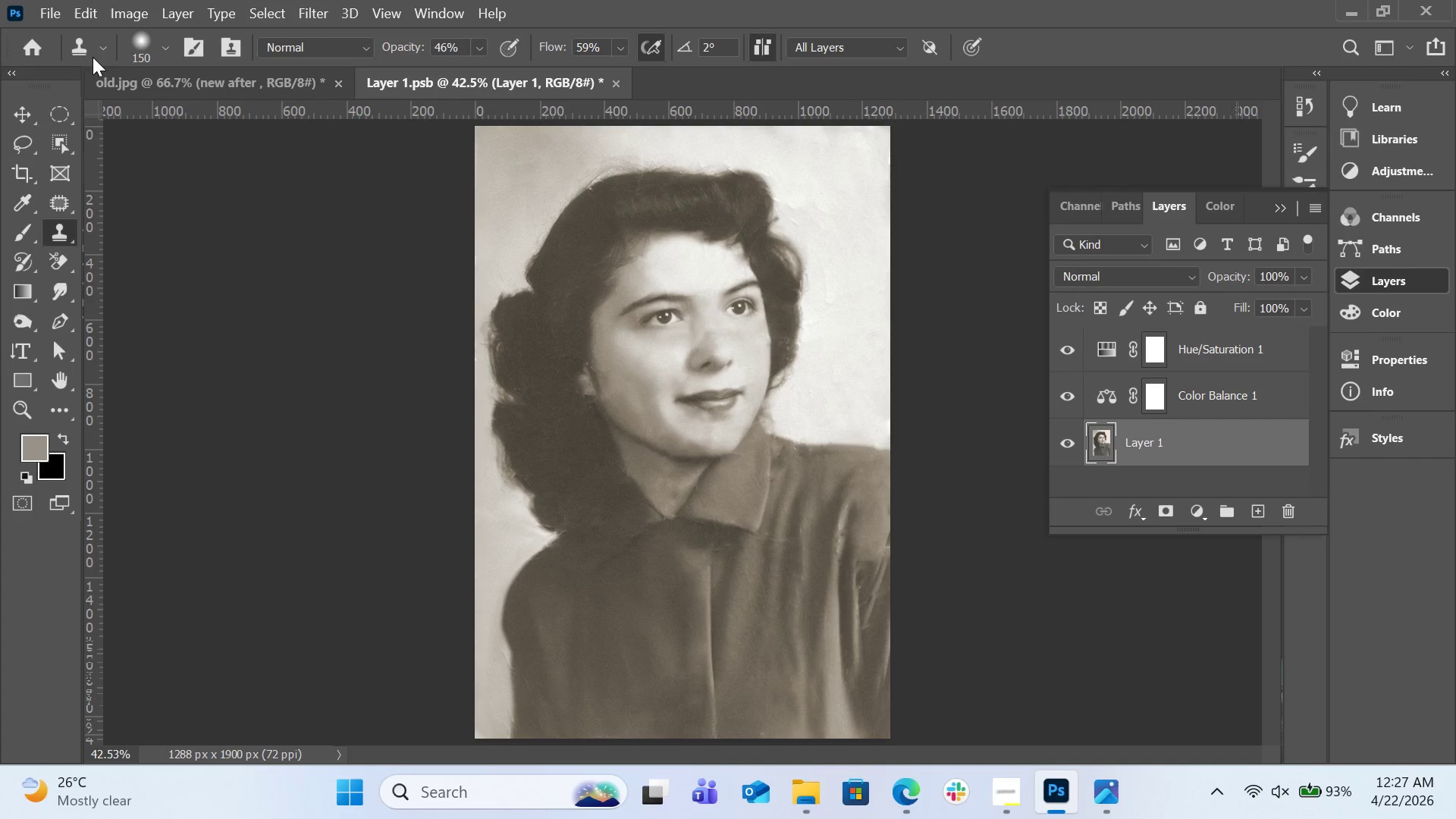 
left_click([1269, 519])
 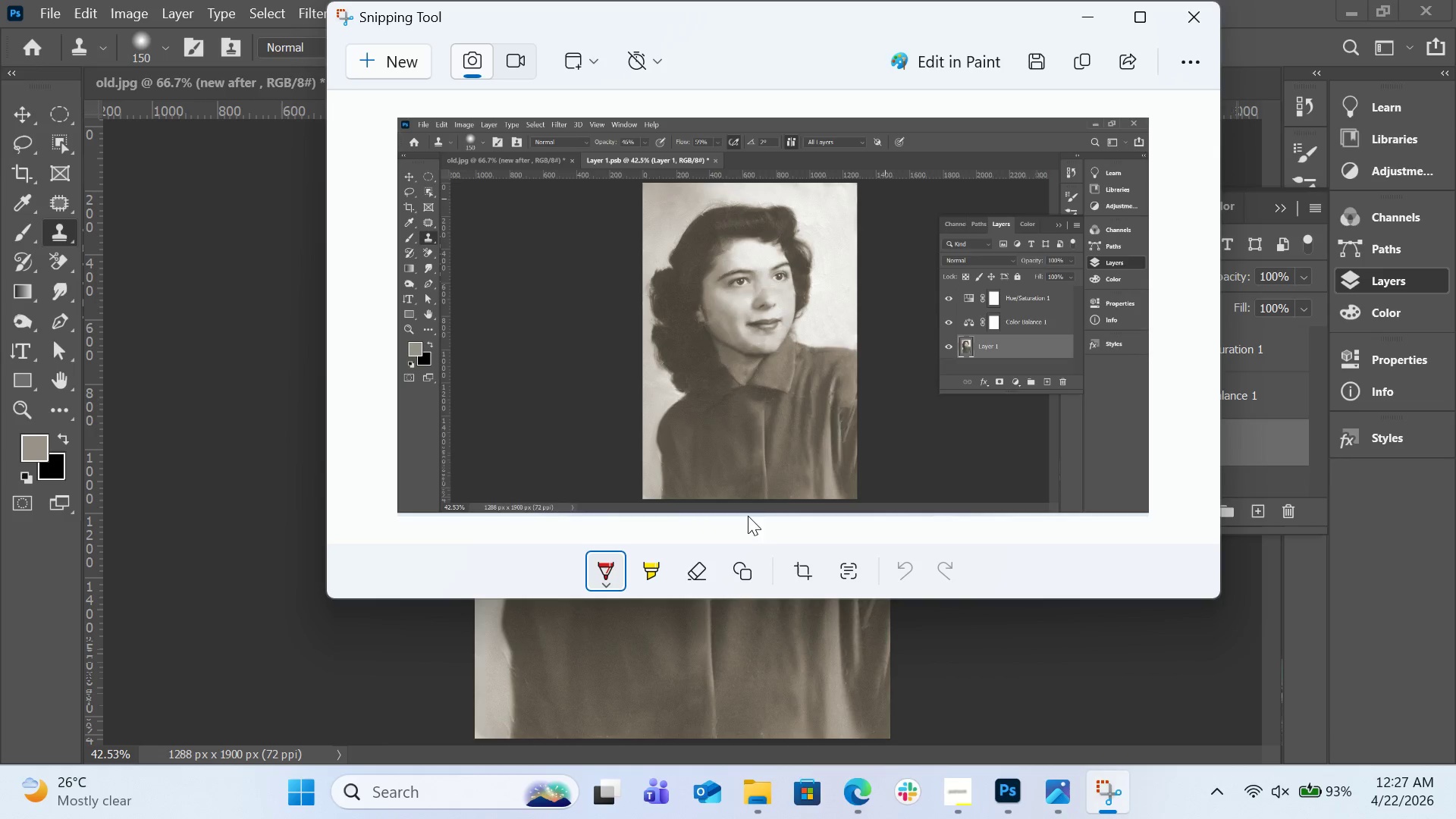 
left_click([1028, 58])
 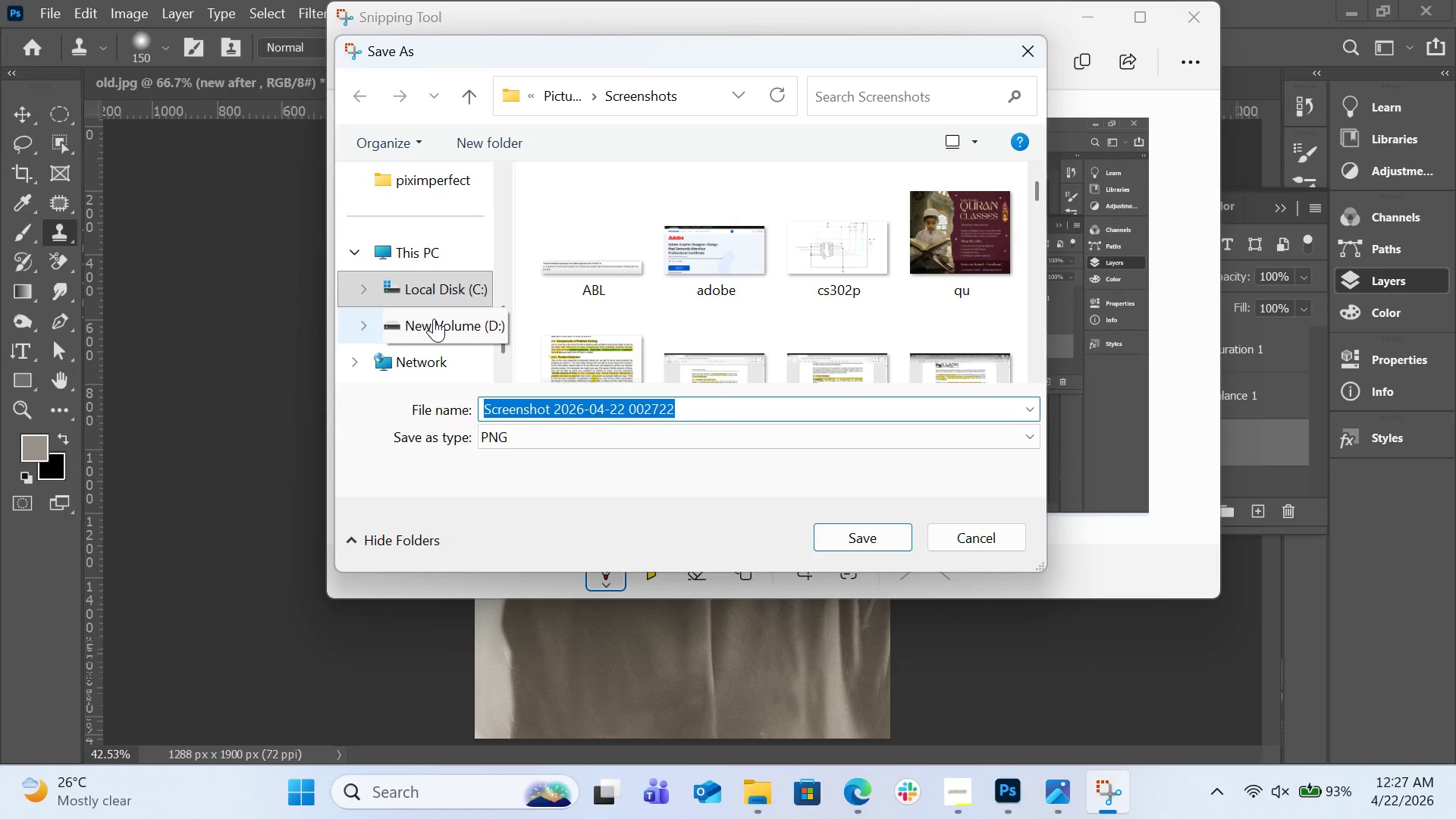 
wait(5.77)
 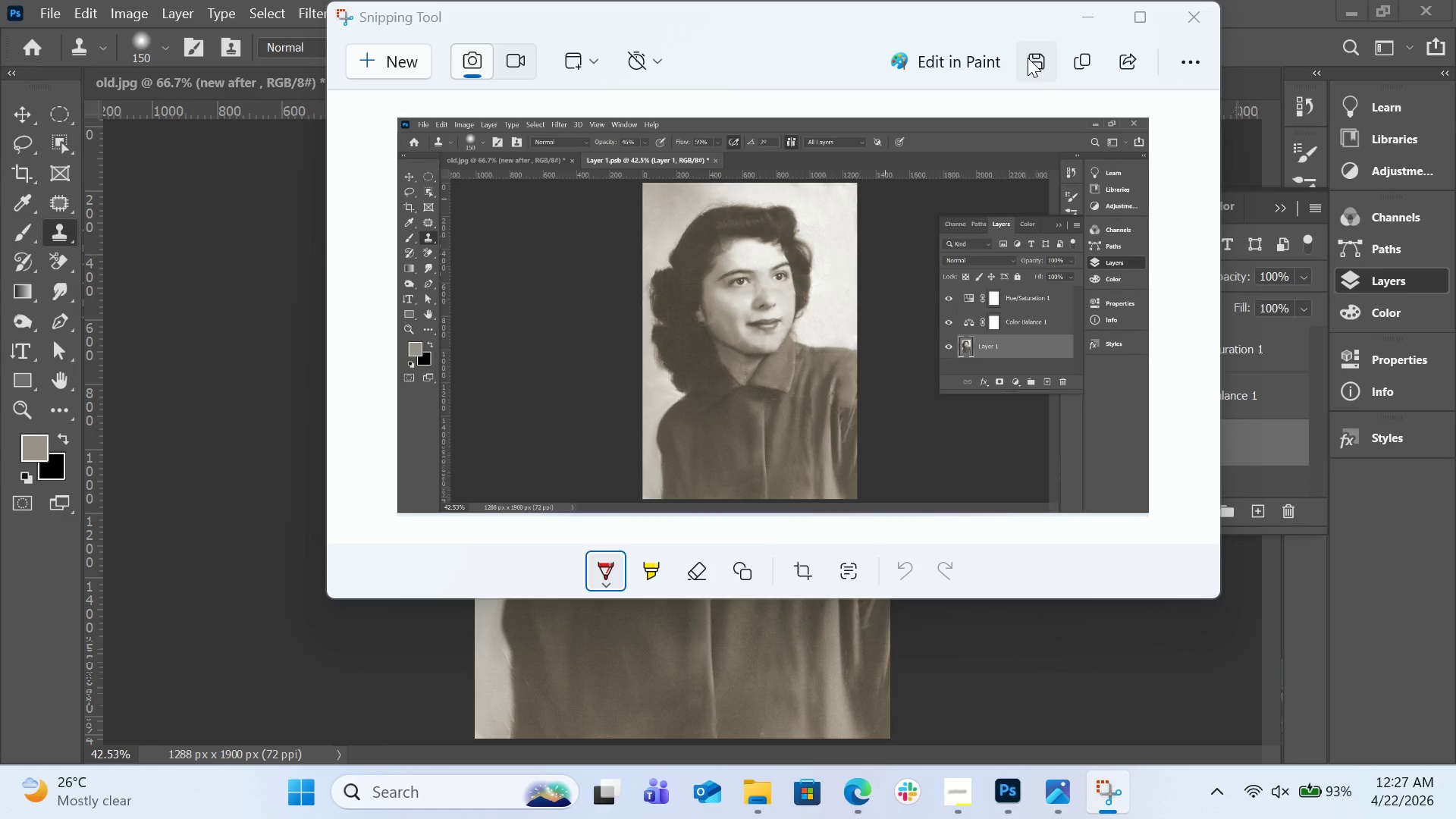 
scroll: coordinate [436, 312], scroll_direction: up, amount: 4.0
 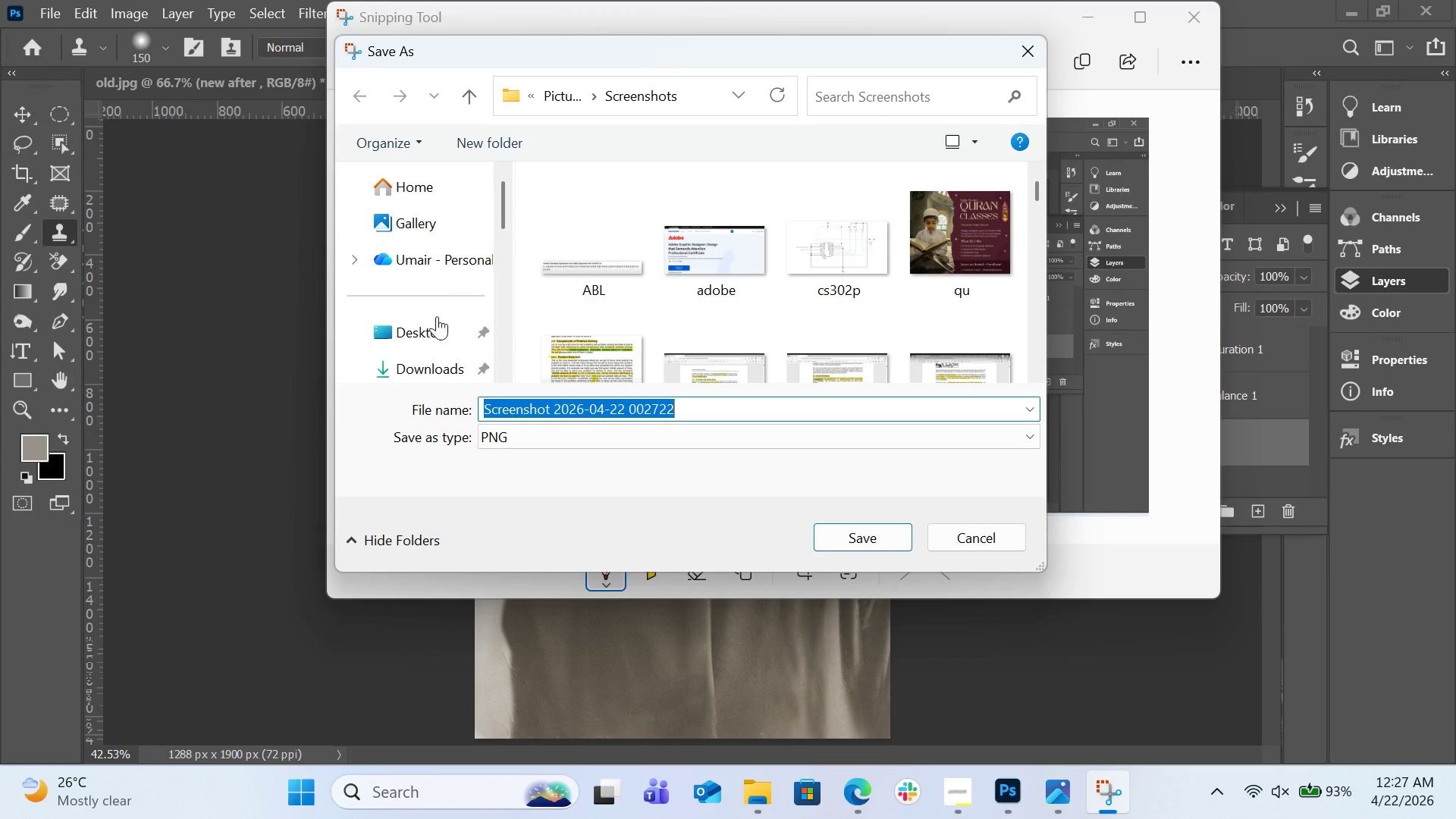 
left_click([435, 326])
 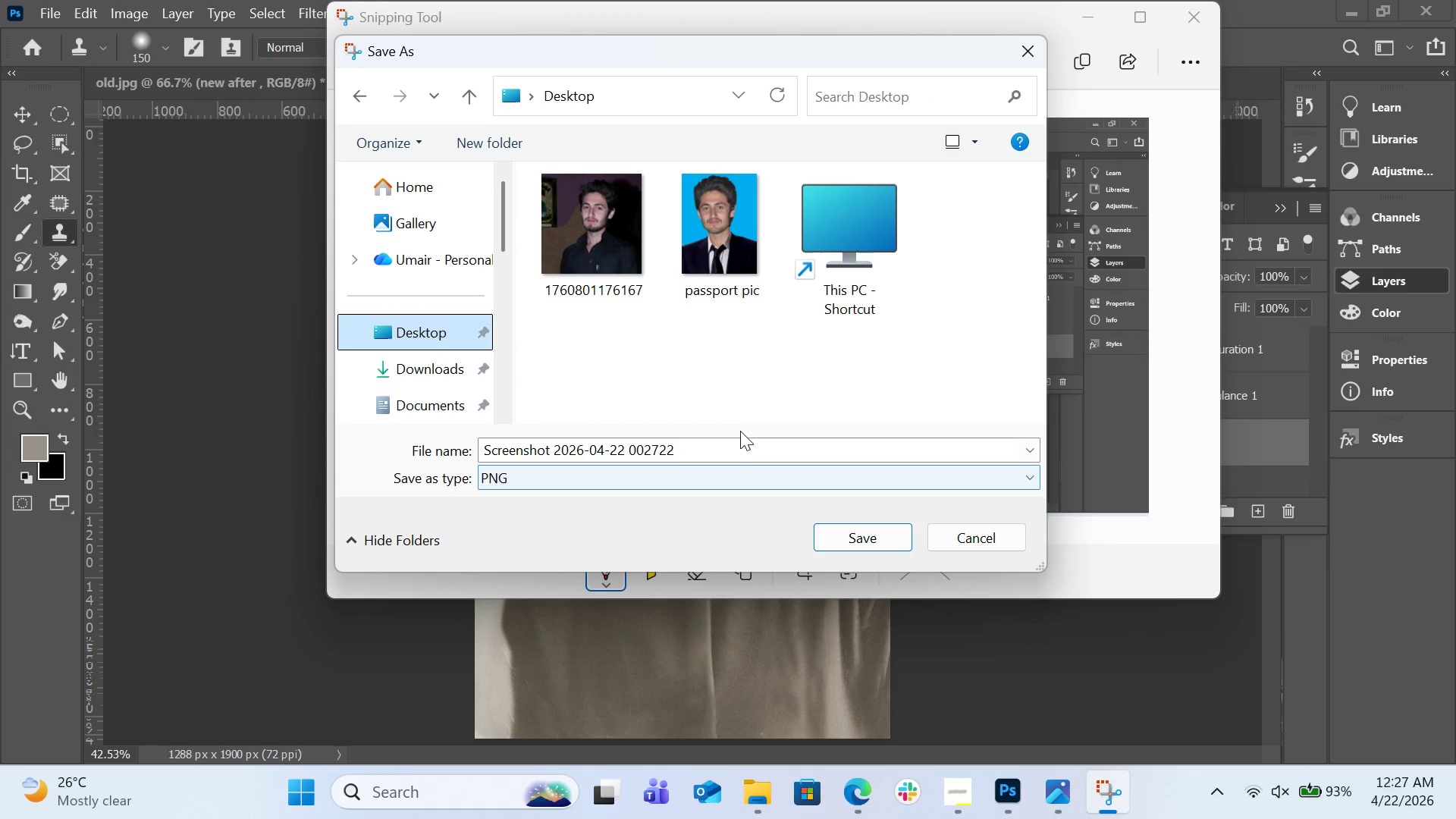 
left_click([738, 439])
 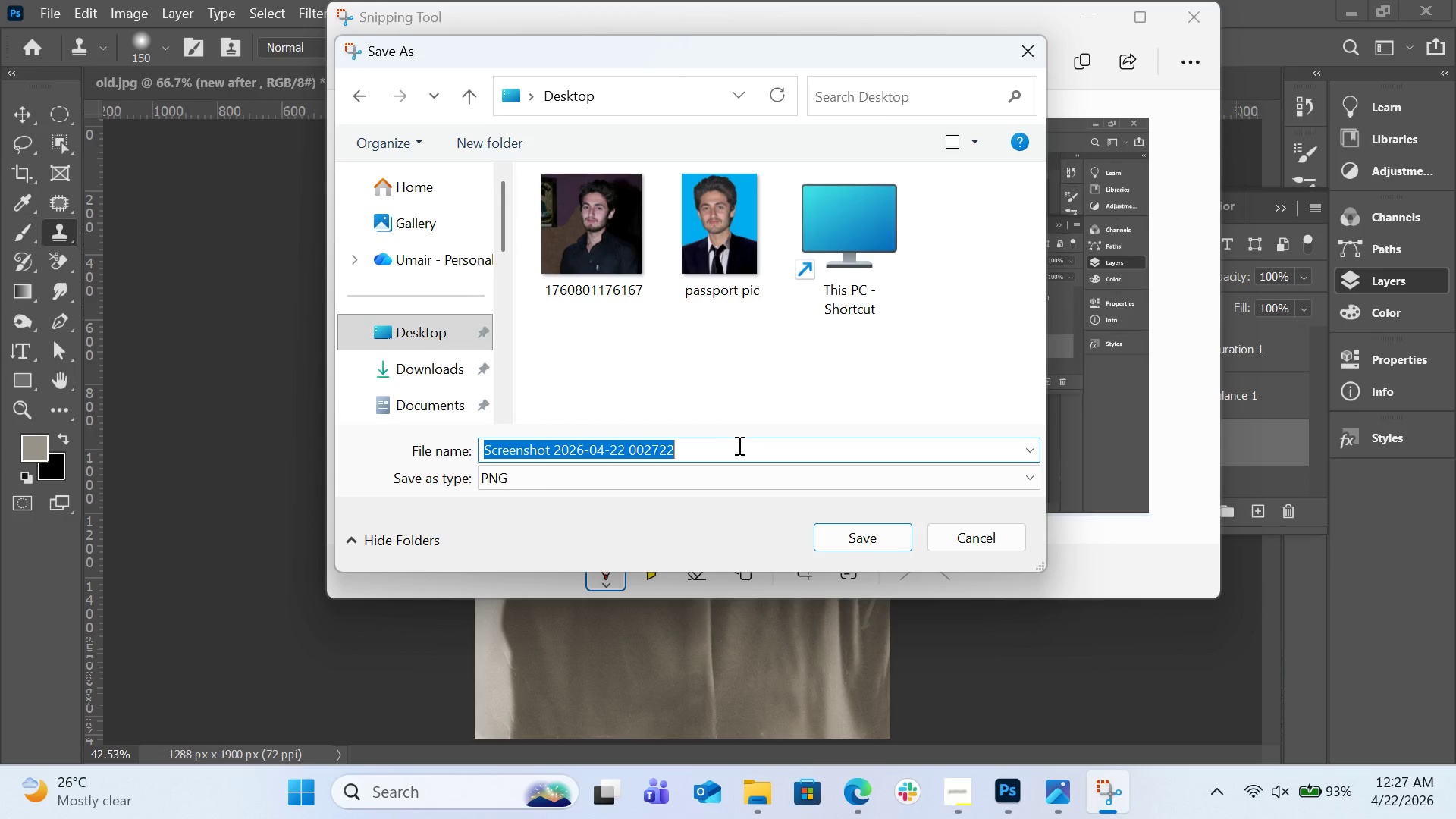 
type(new)
 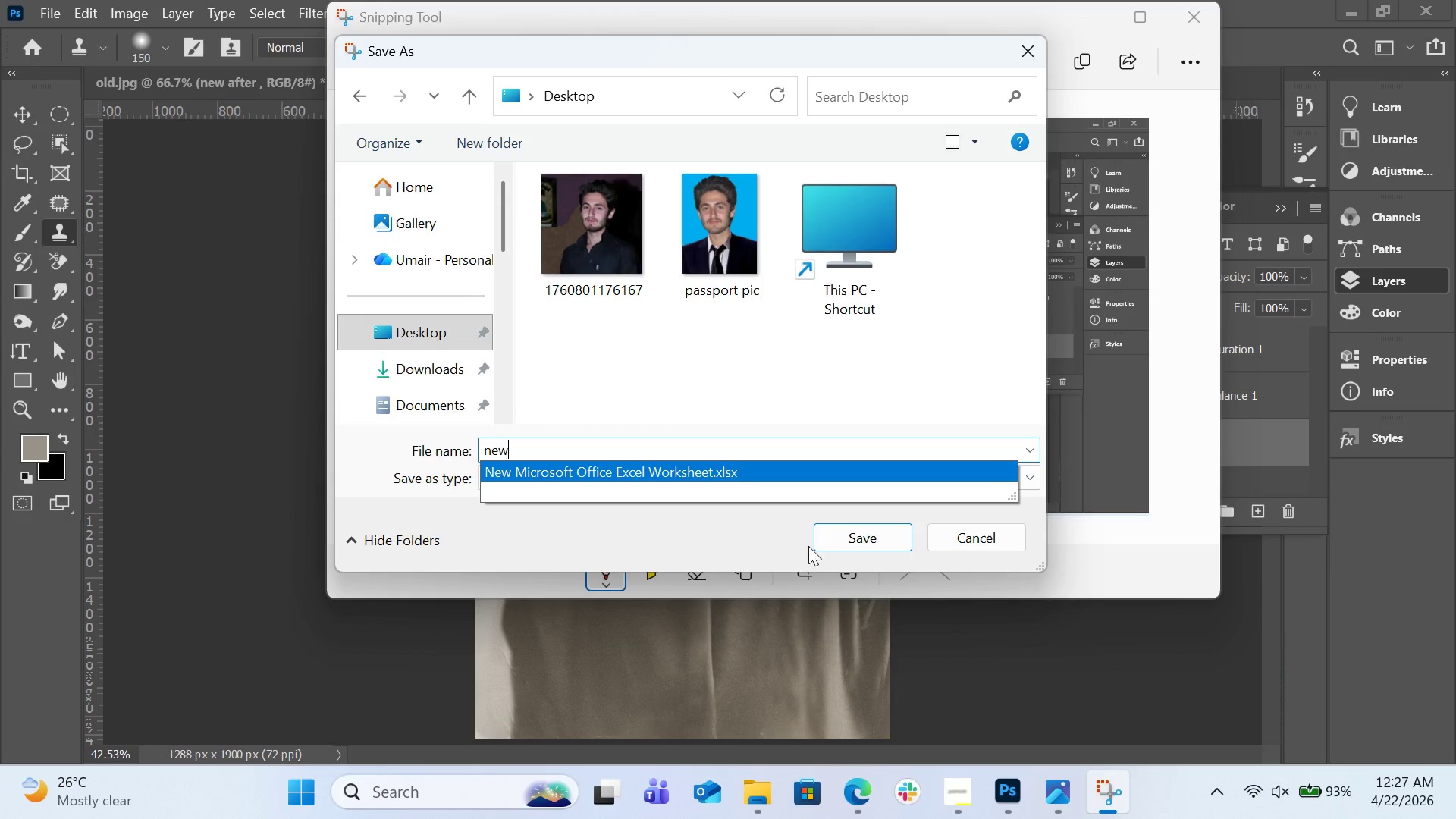 
left_click([851, 541])
 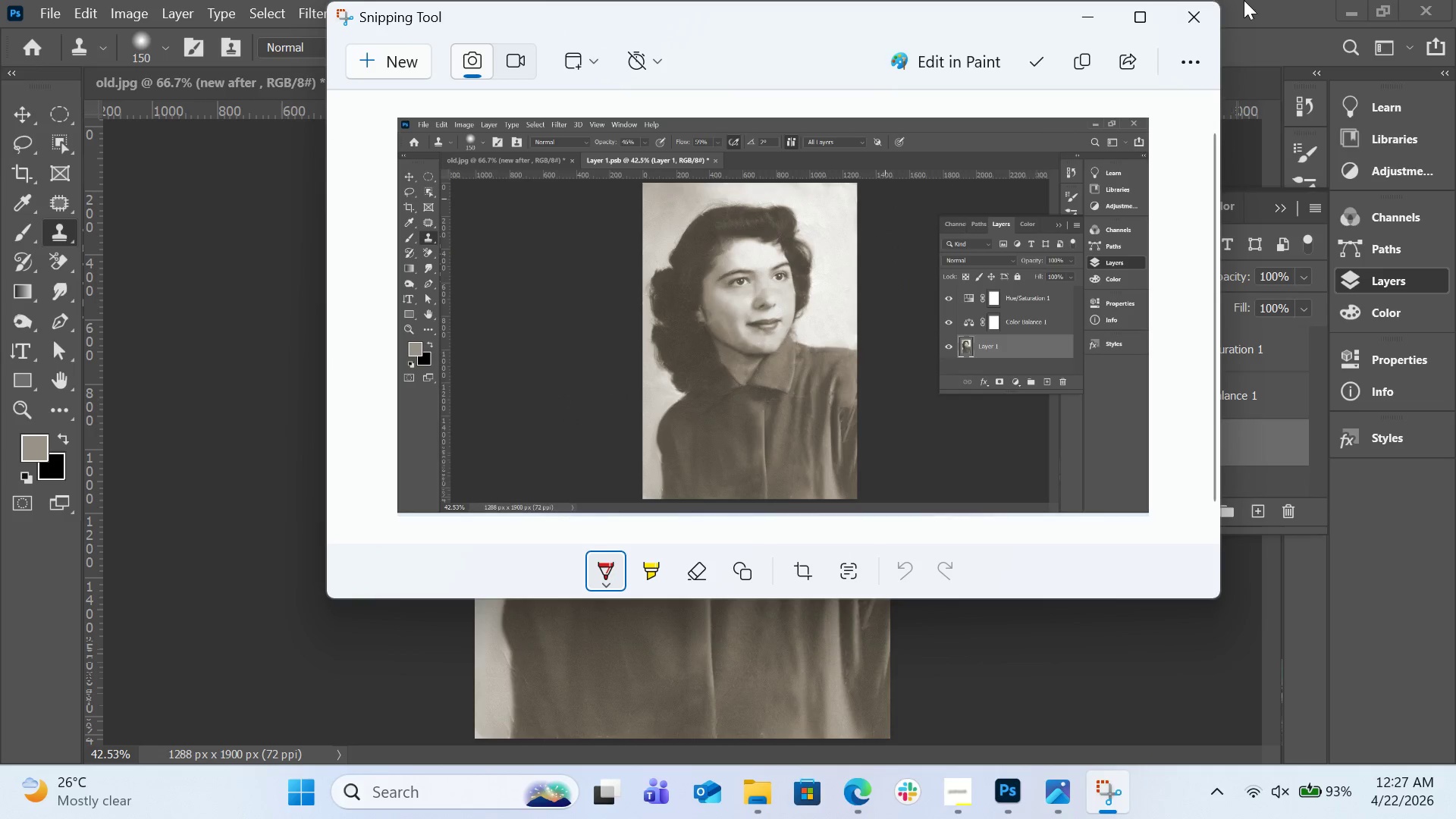 
left_click([1208, 19])
 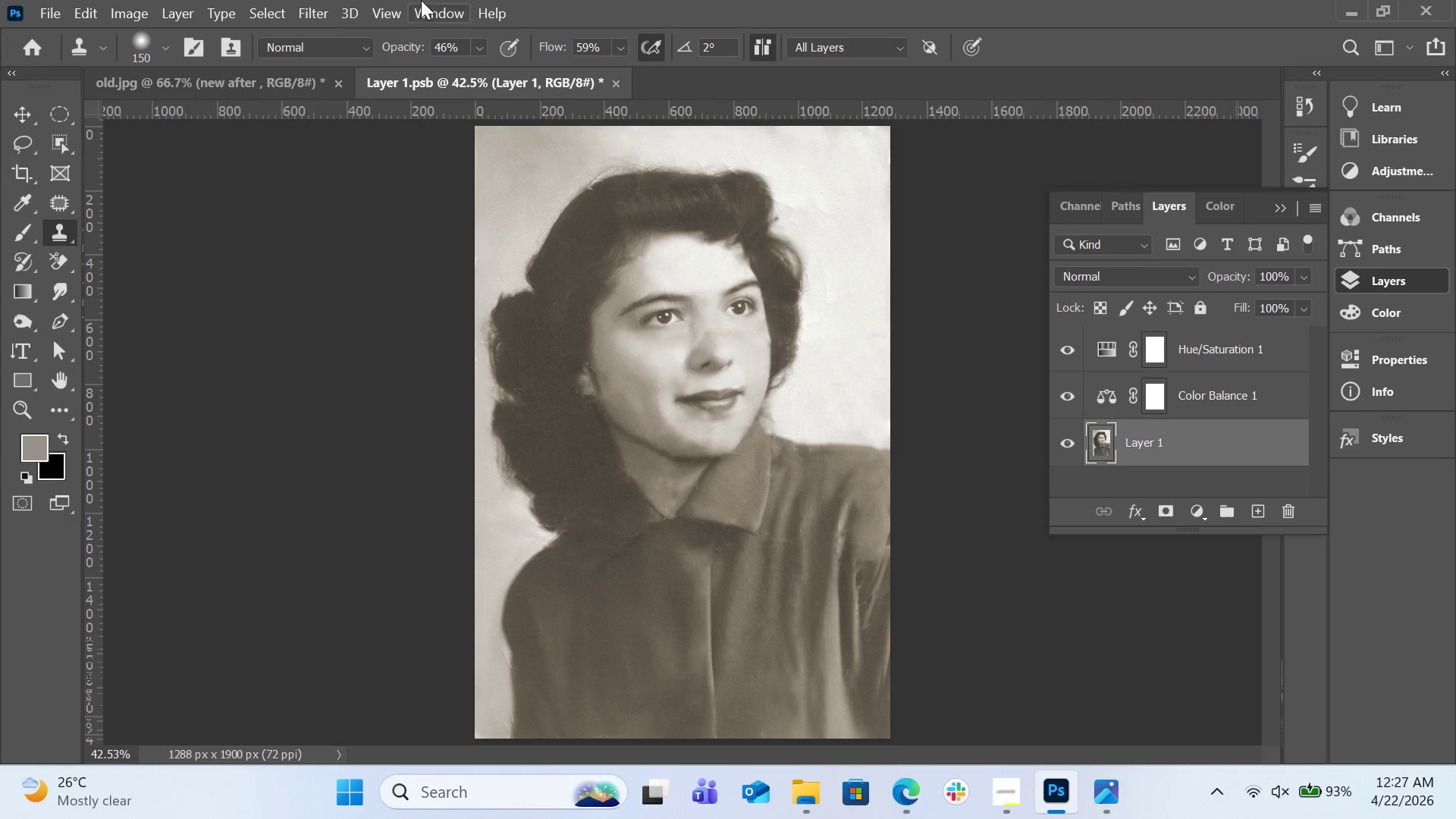 
left_click([126, 15])
 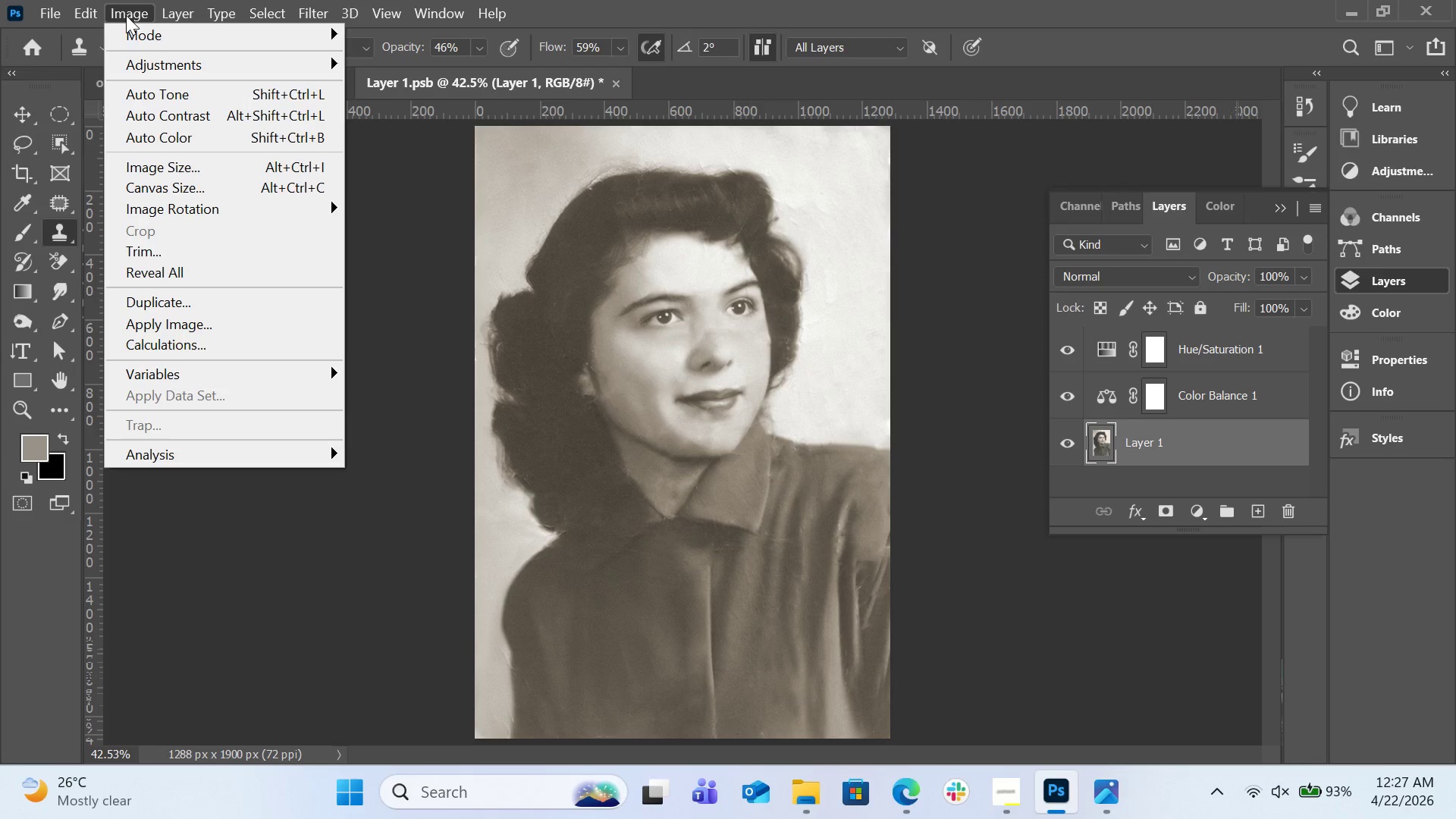 
left_click([188, 161])
 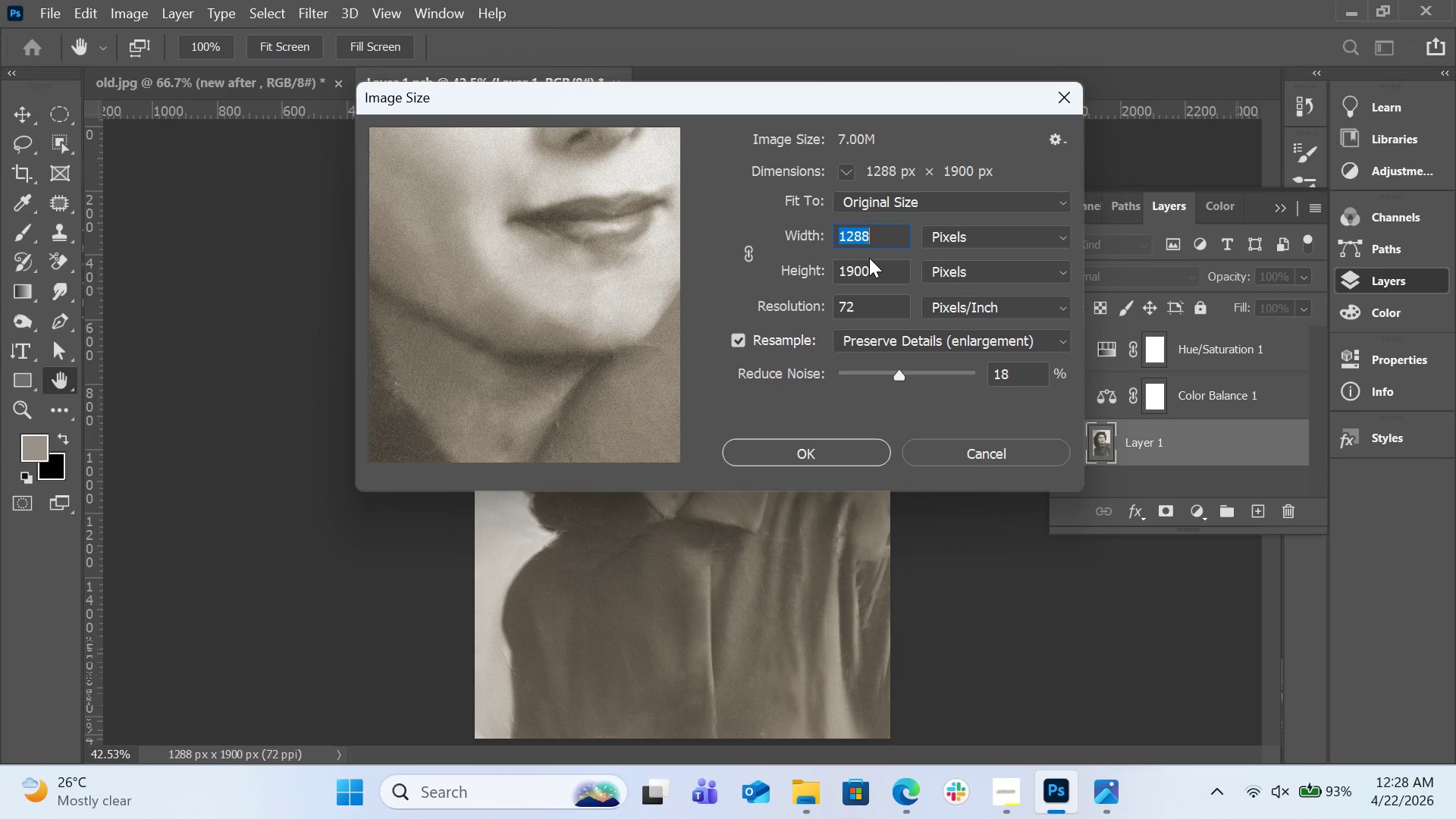 
wait(11.91)
 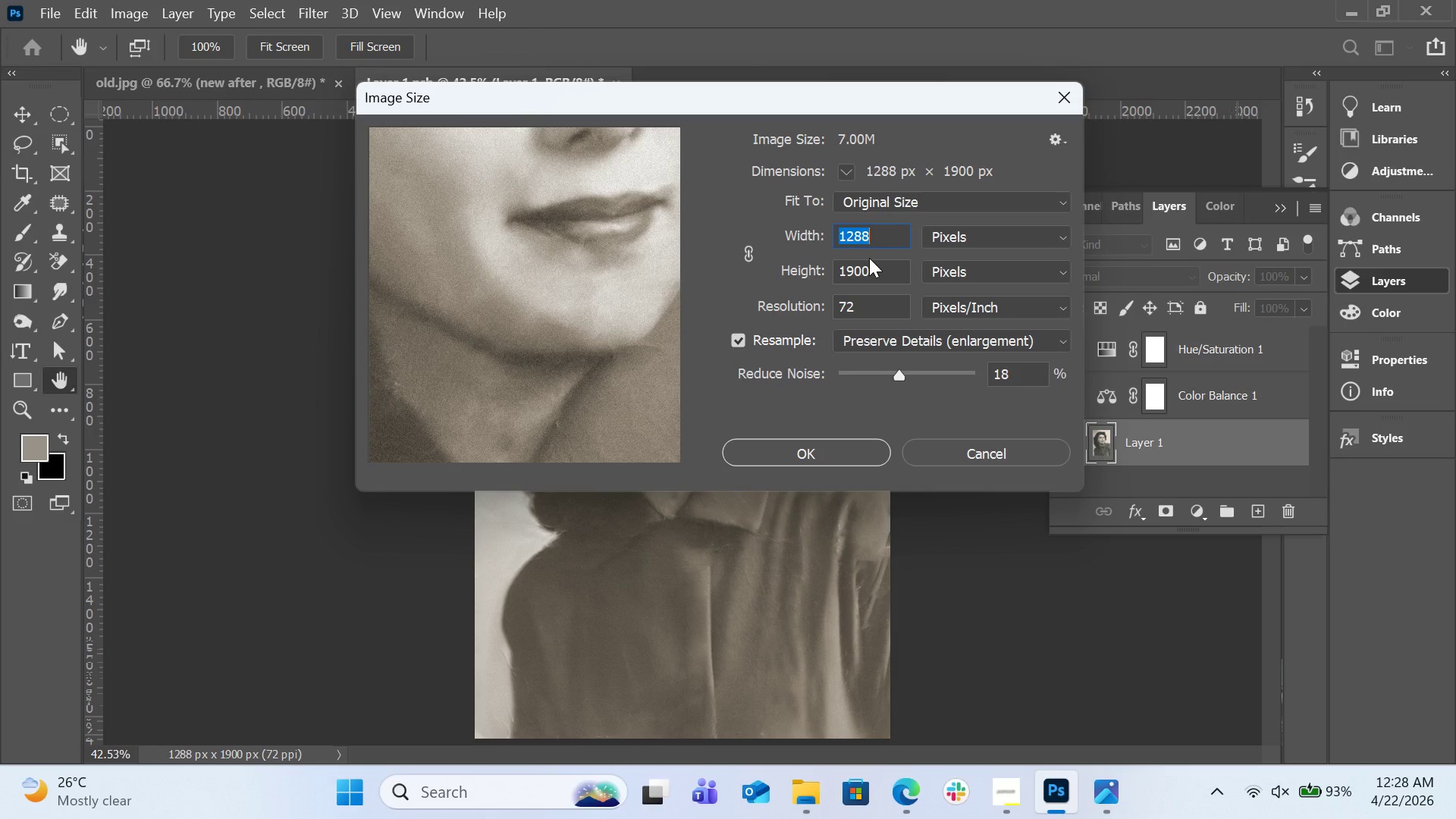 
type(2500)
 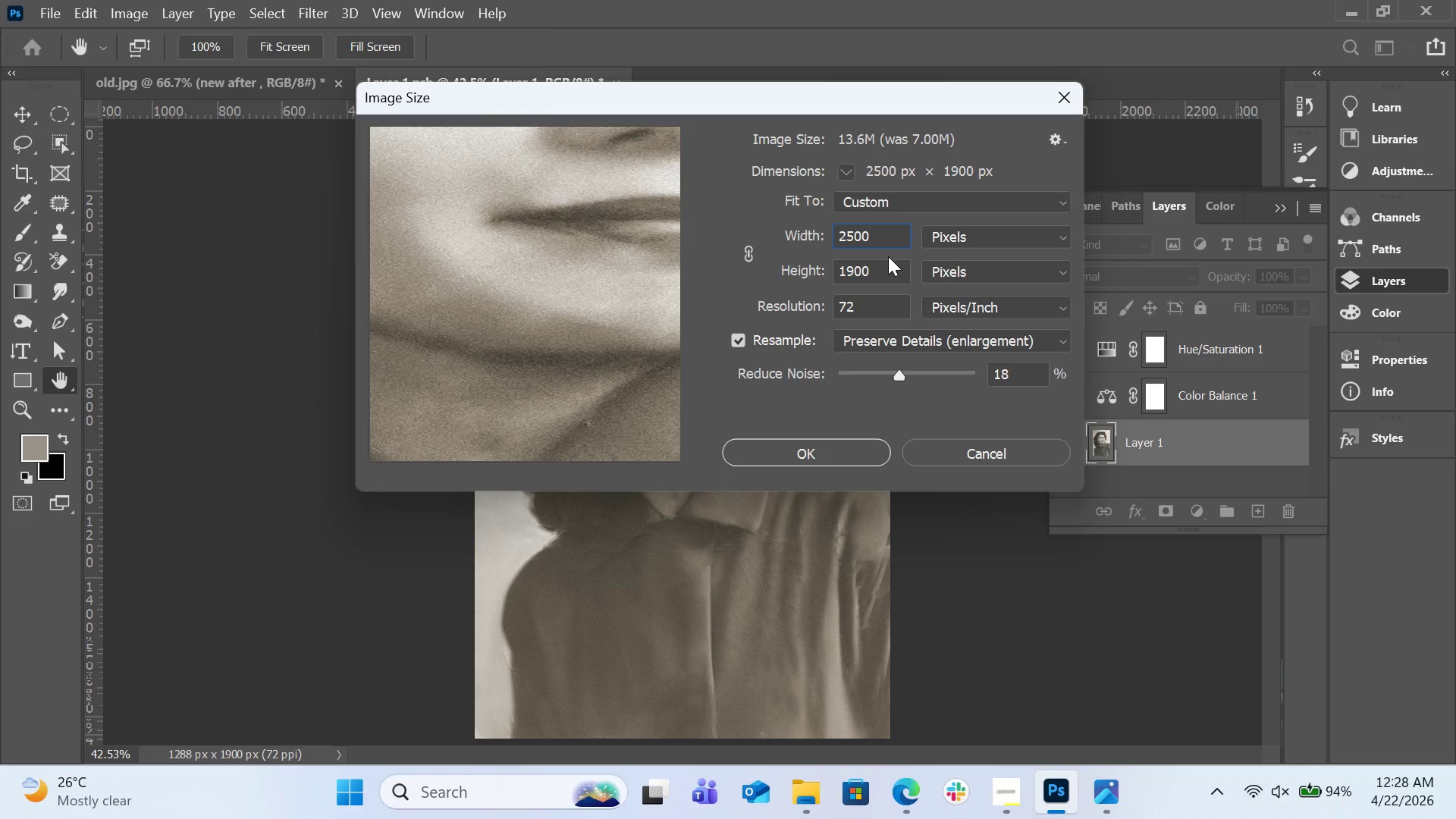 
wait(6.77)
 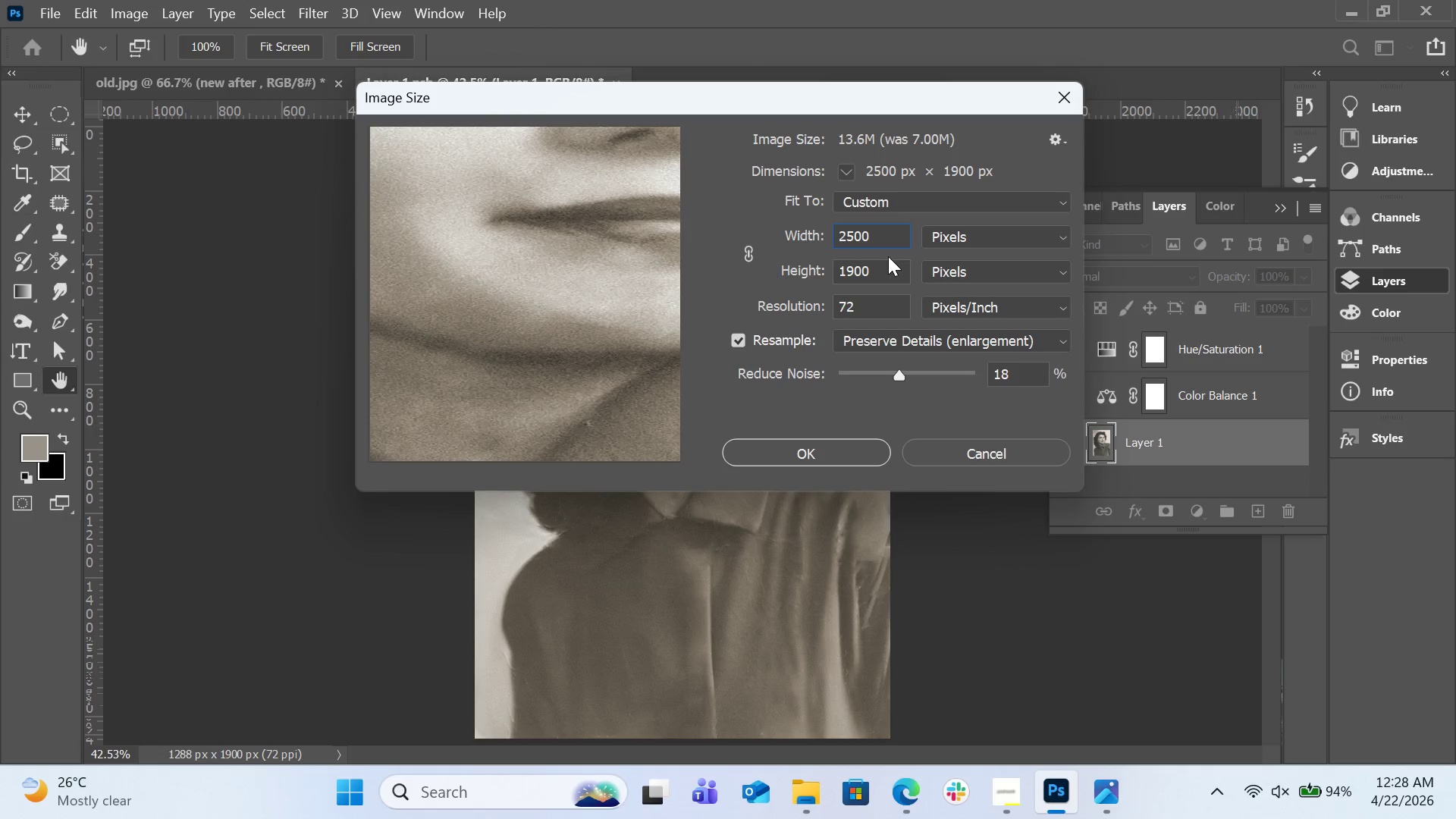 
left_click([961, 315])
 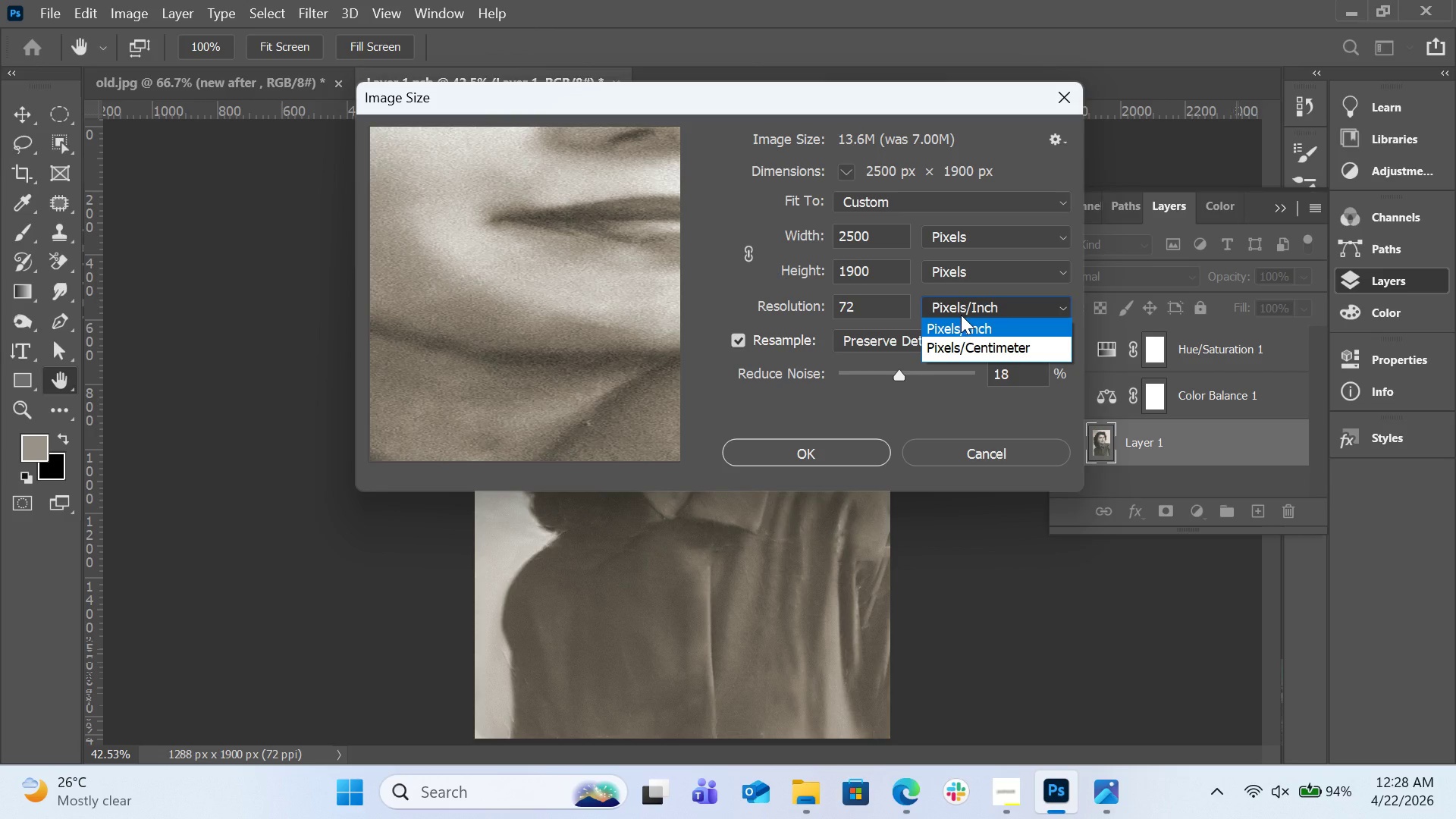 
left_click([961, 315])
 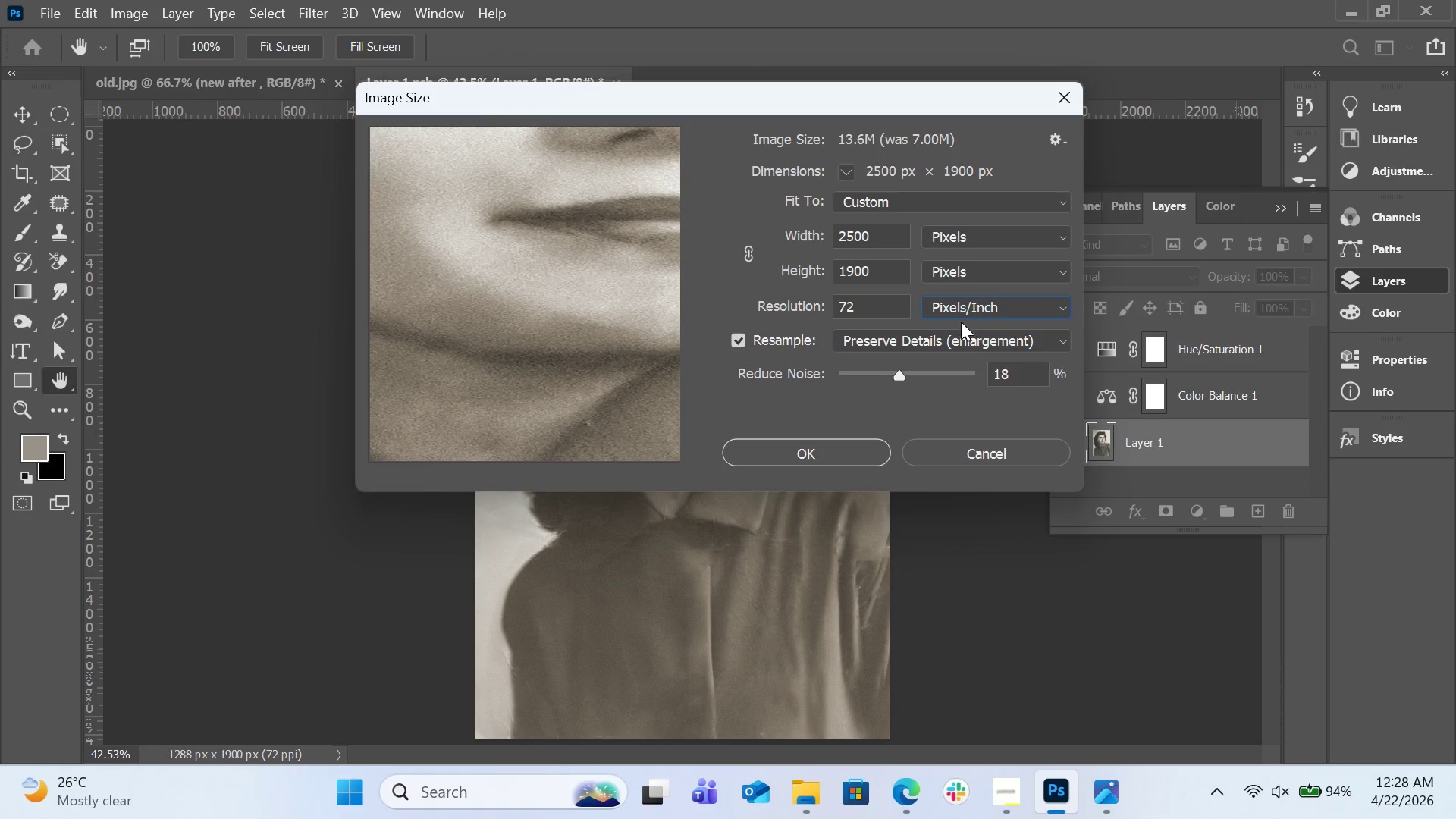 
left_click([961, 335])
 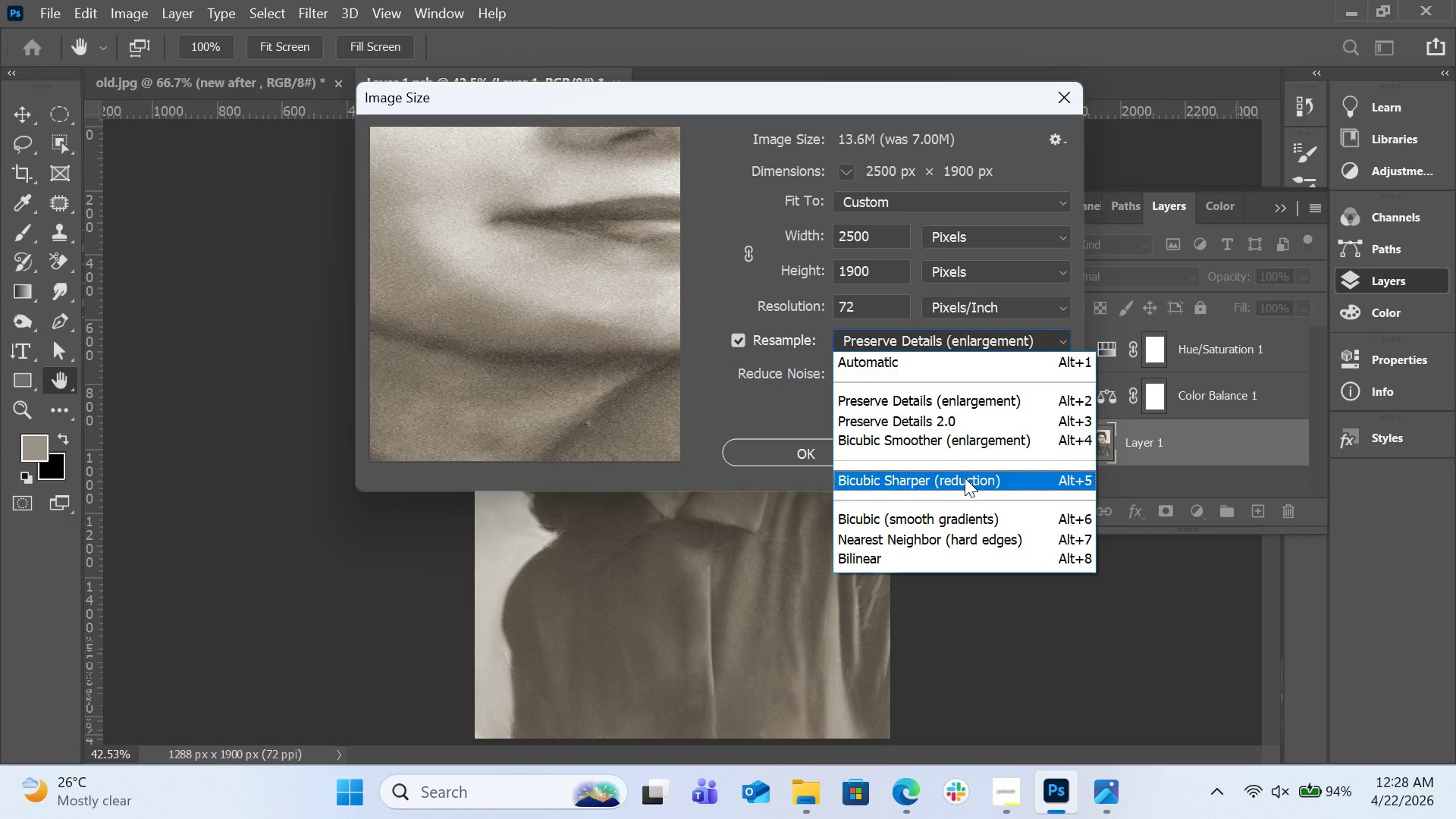 
wait(7.72)
 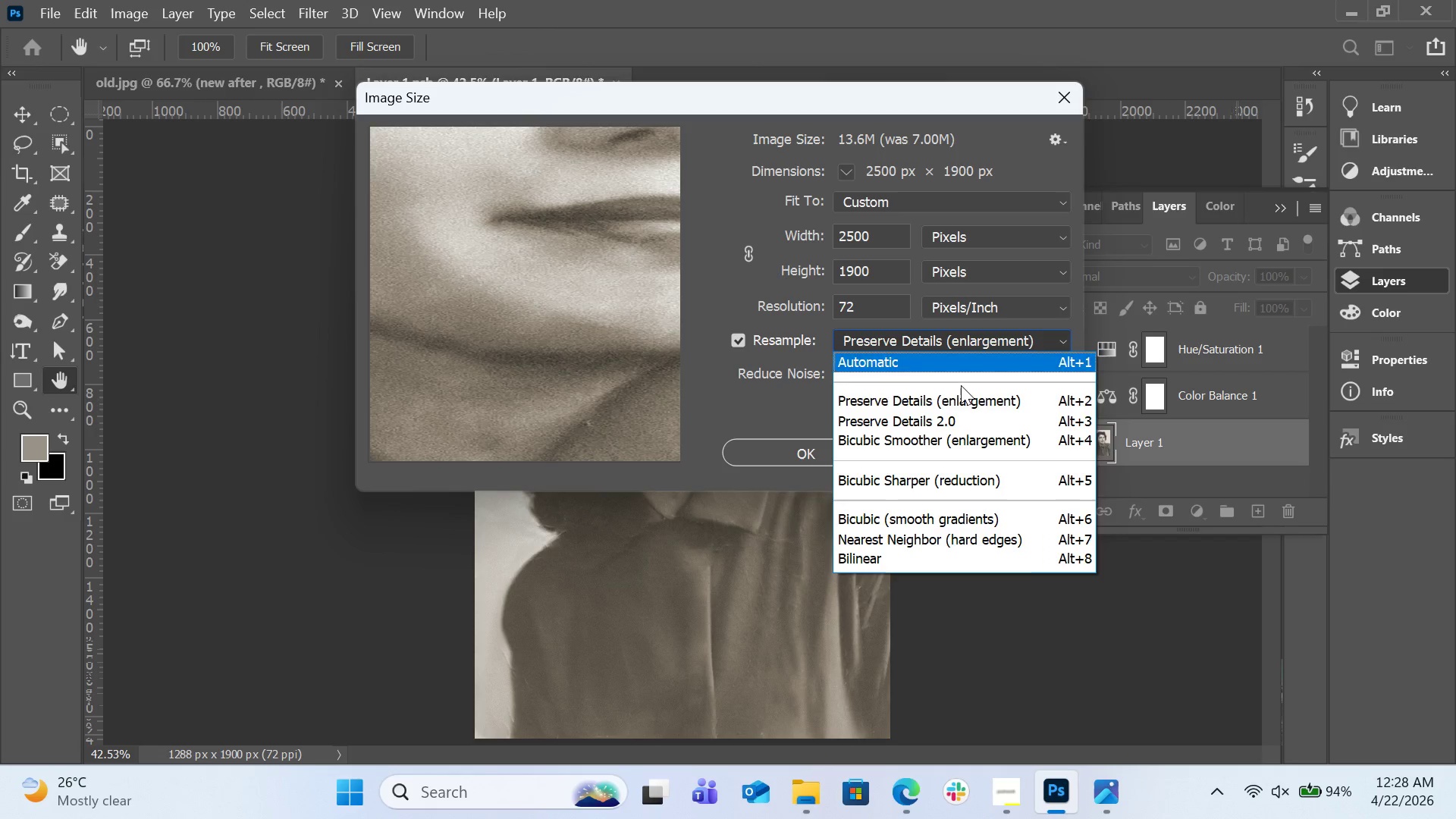 
left_click([965, 478])
 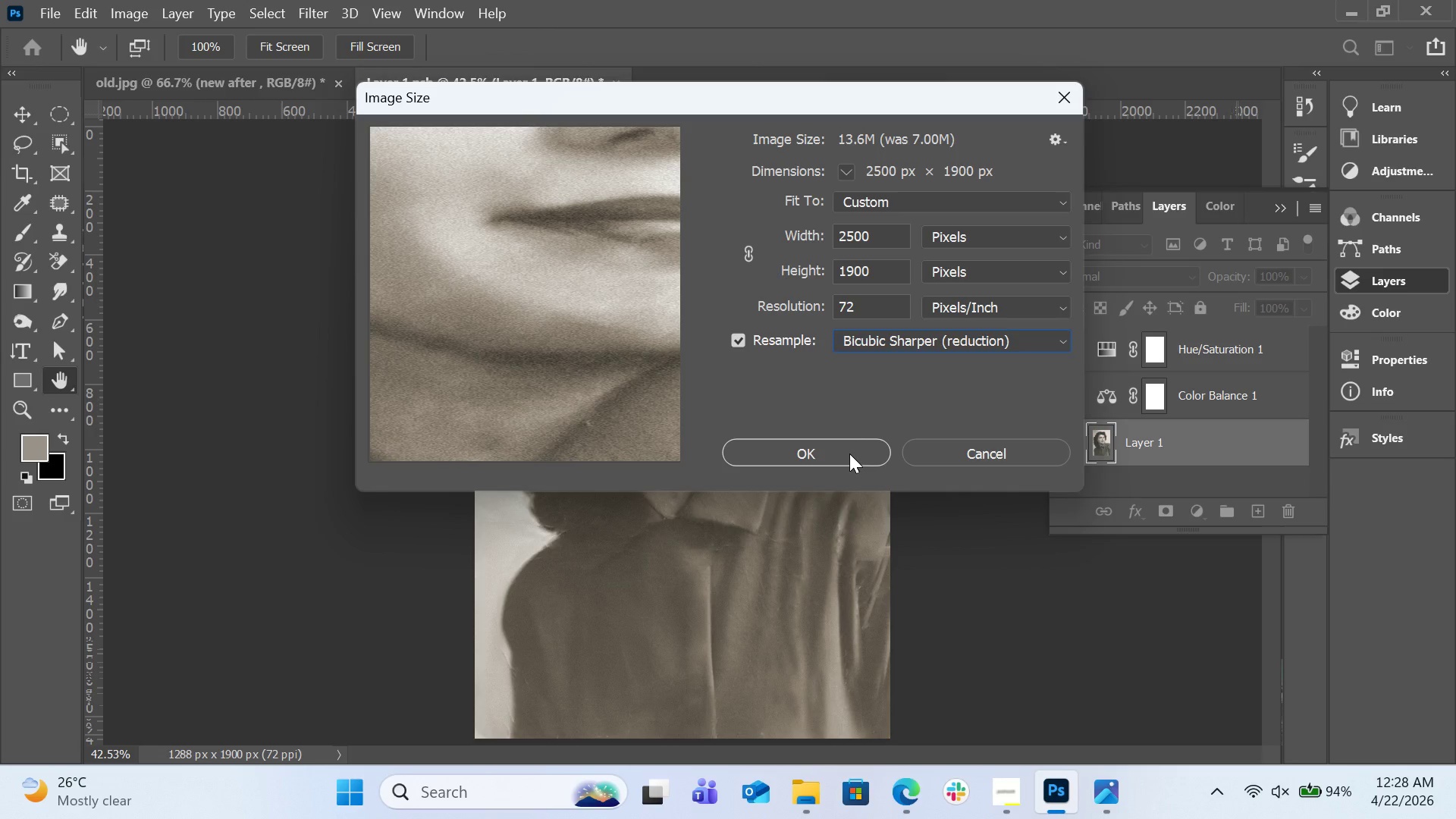 
wait(16.05)
 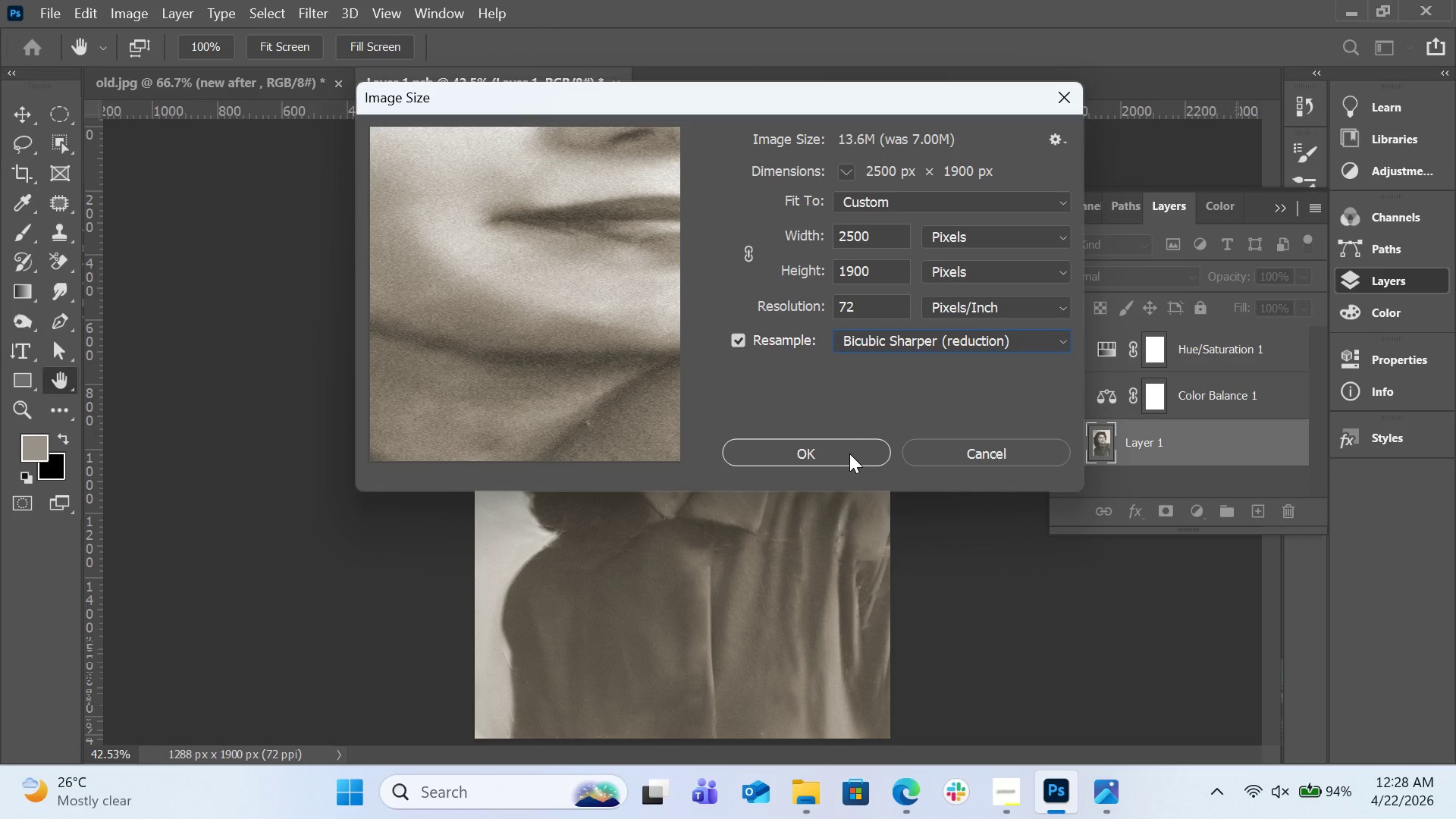 
left_click([927, 395])
 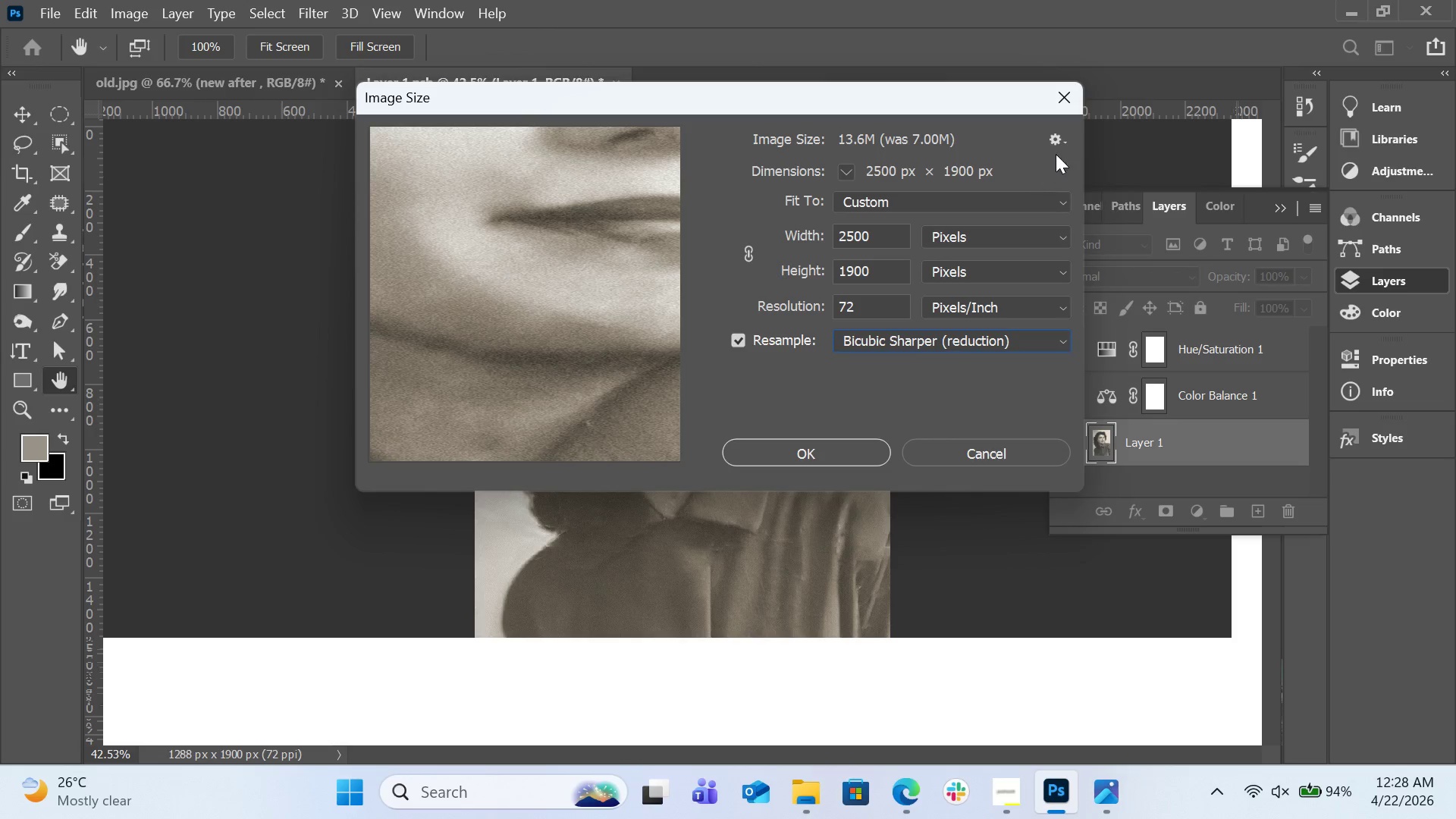 
left_click([1066, 140])
 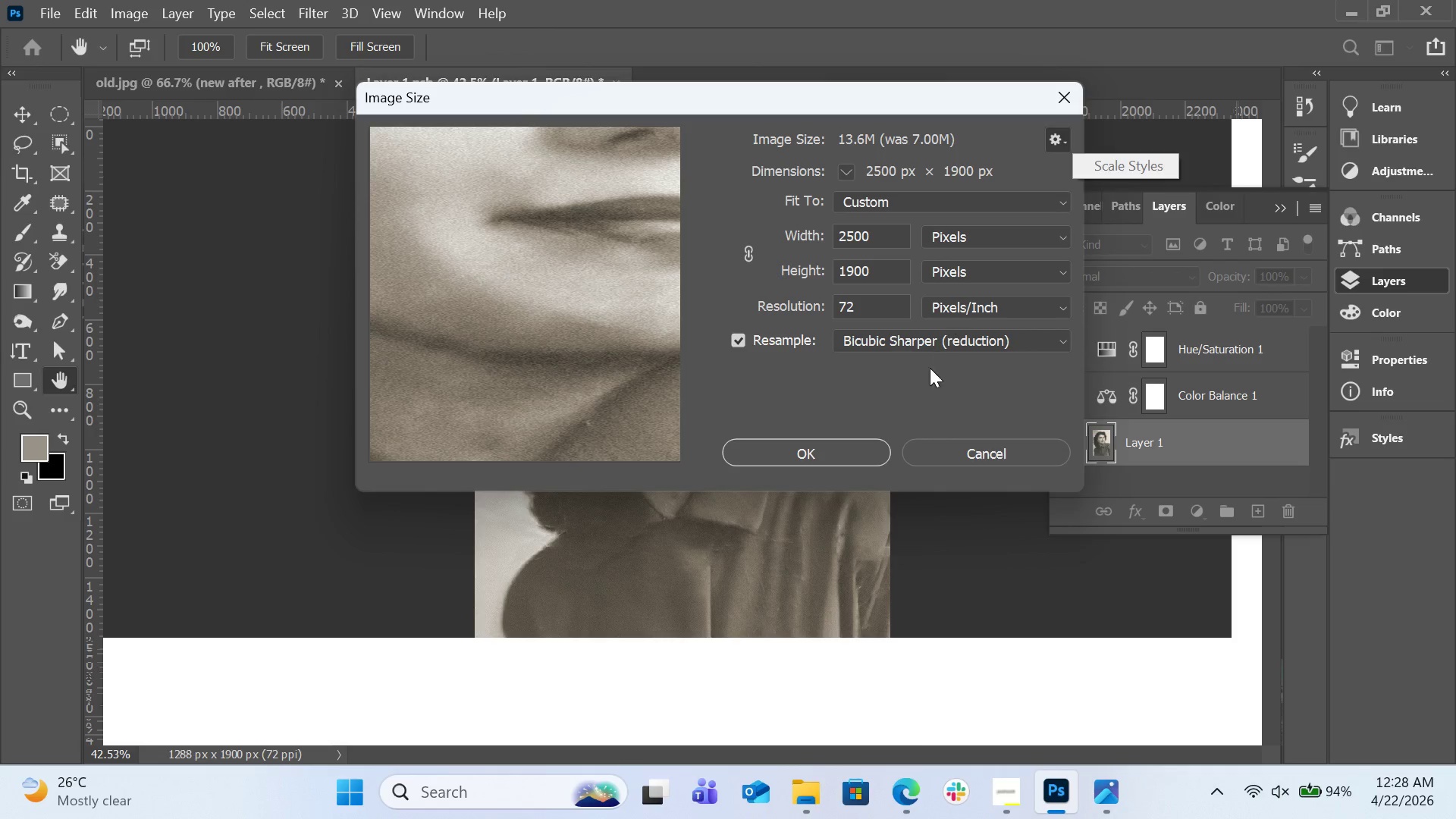 
left_click([923, 383])
 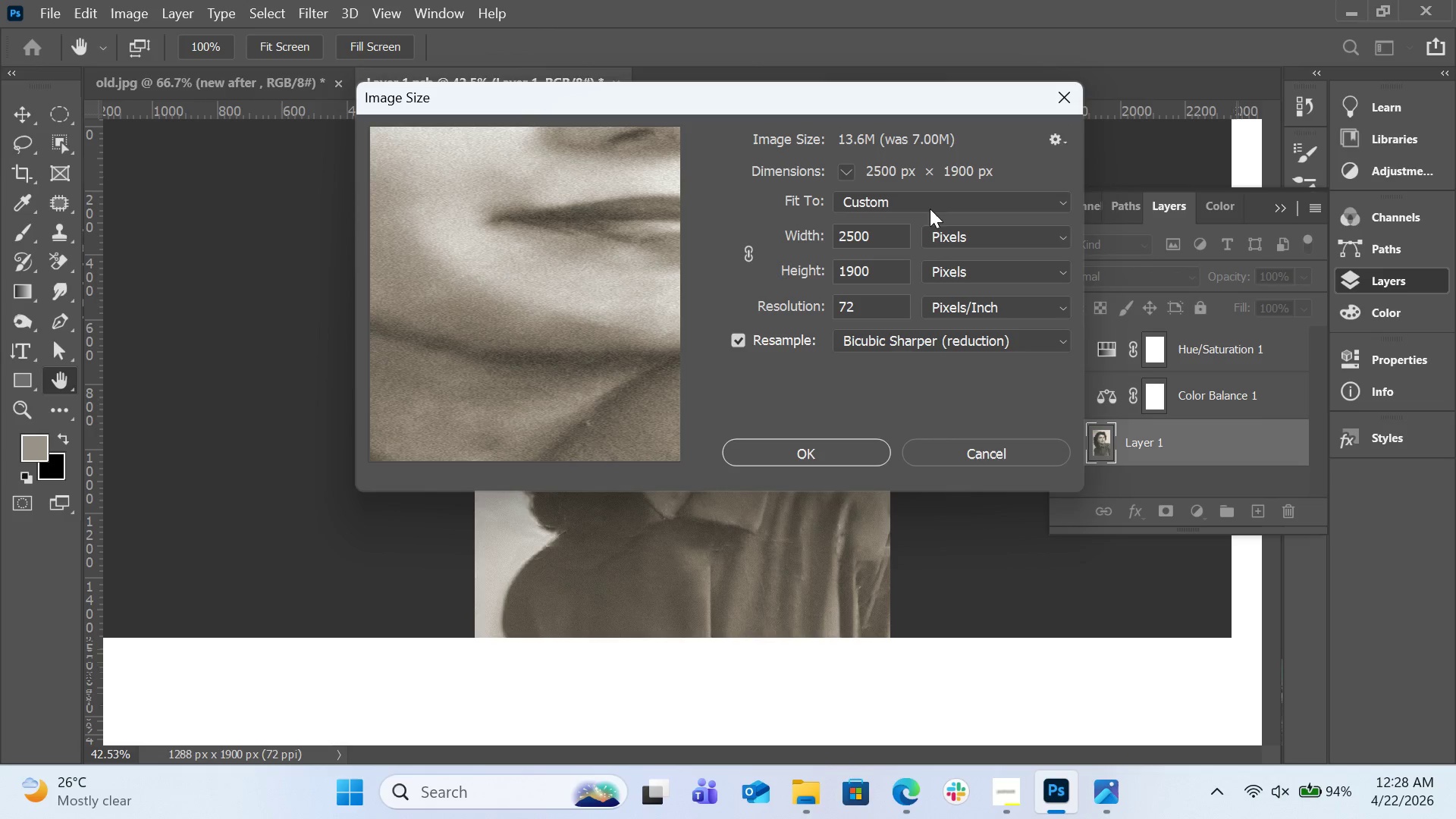 
left_click([930, 197])
 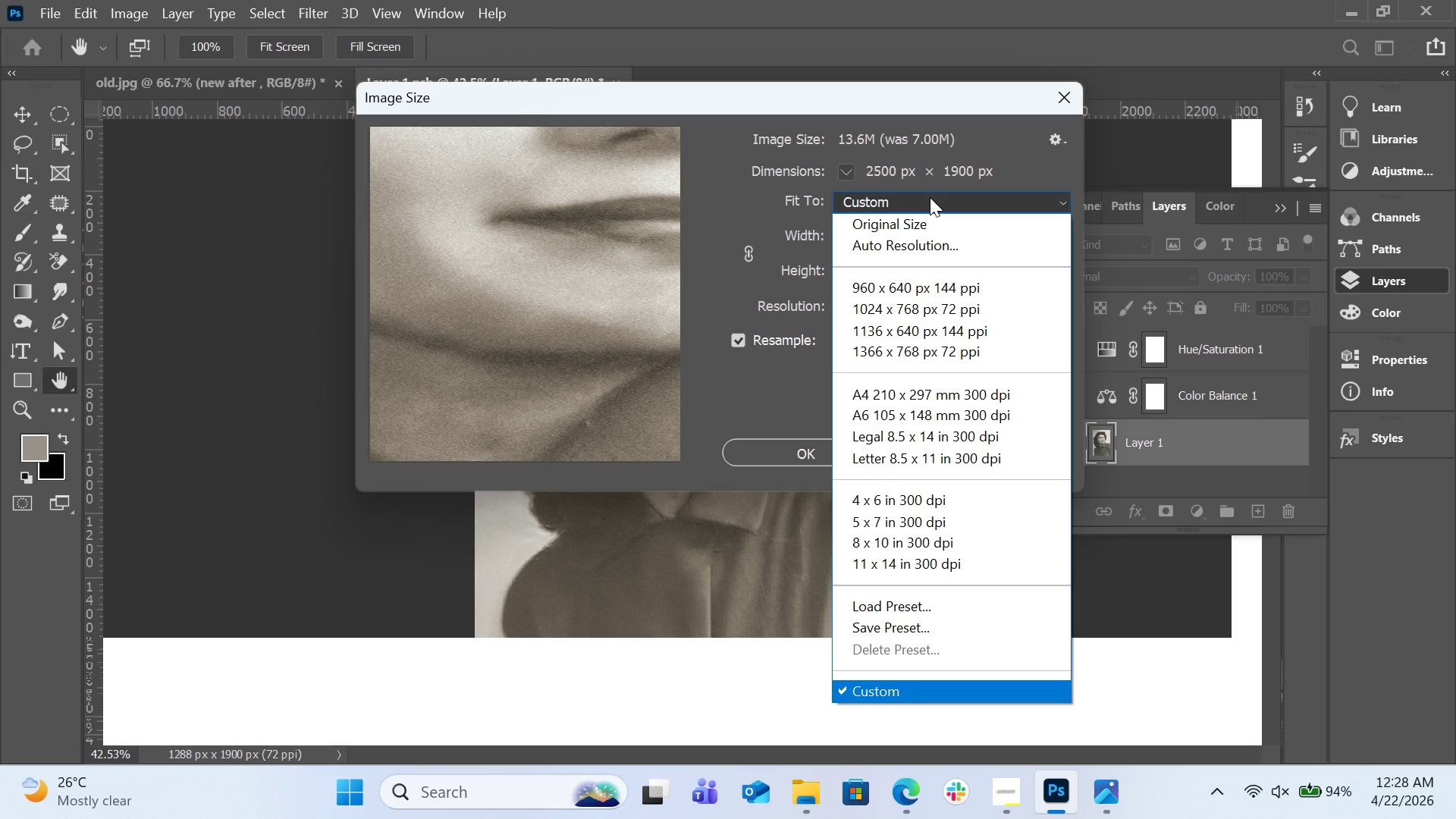 
left_click([930, 197])
 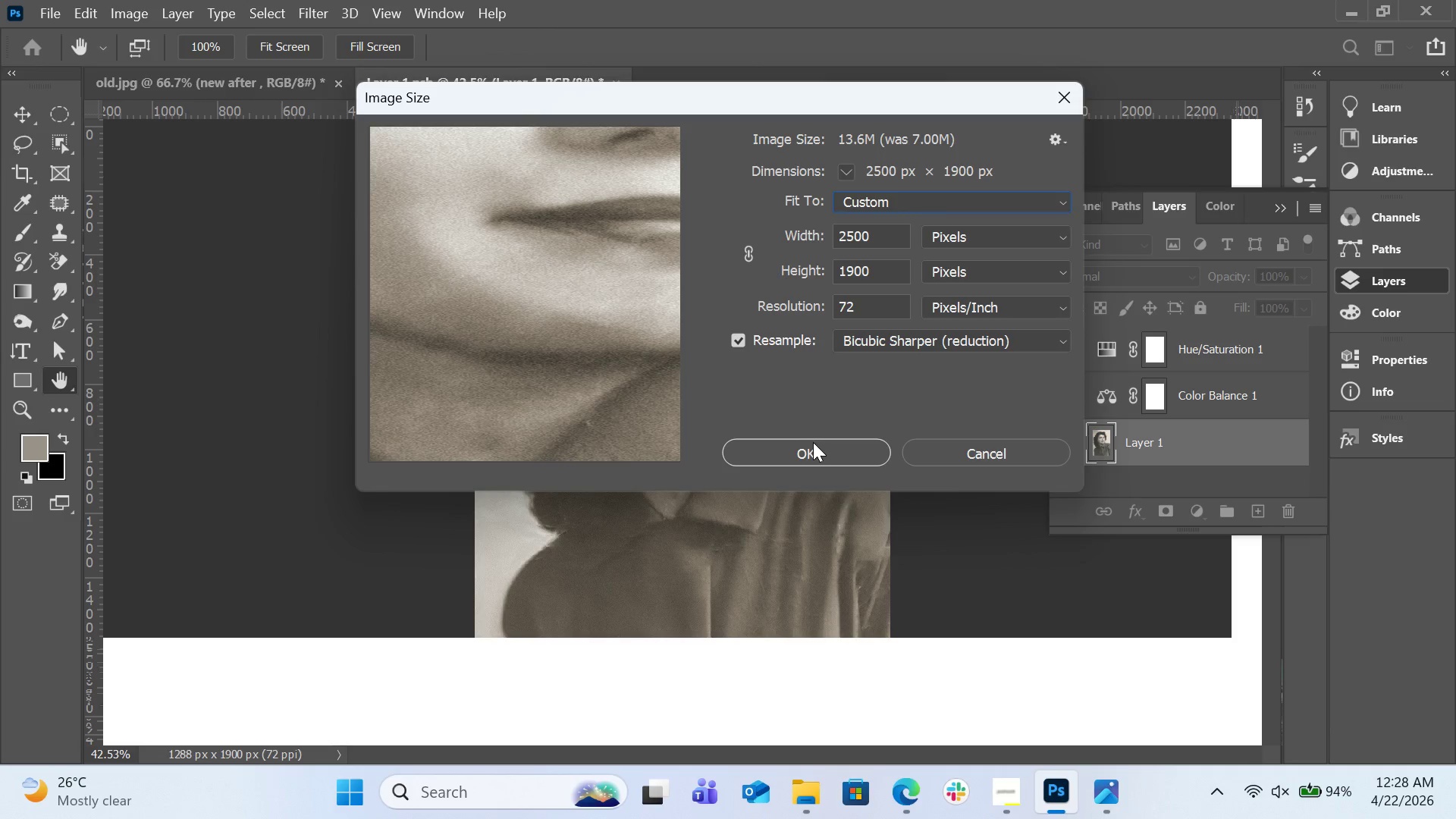 
left_click([814, 451])
 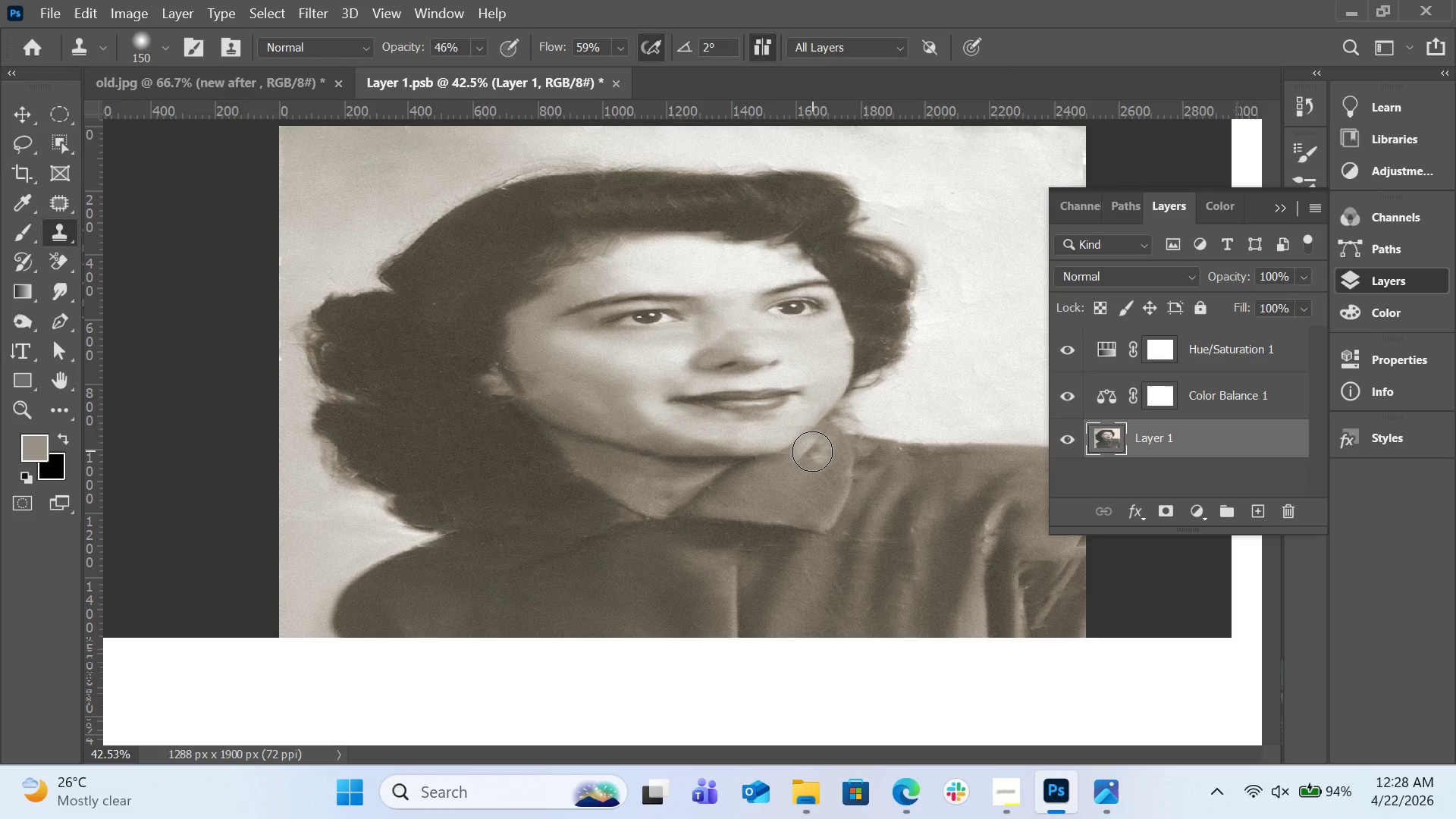 
wait(9.58)
 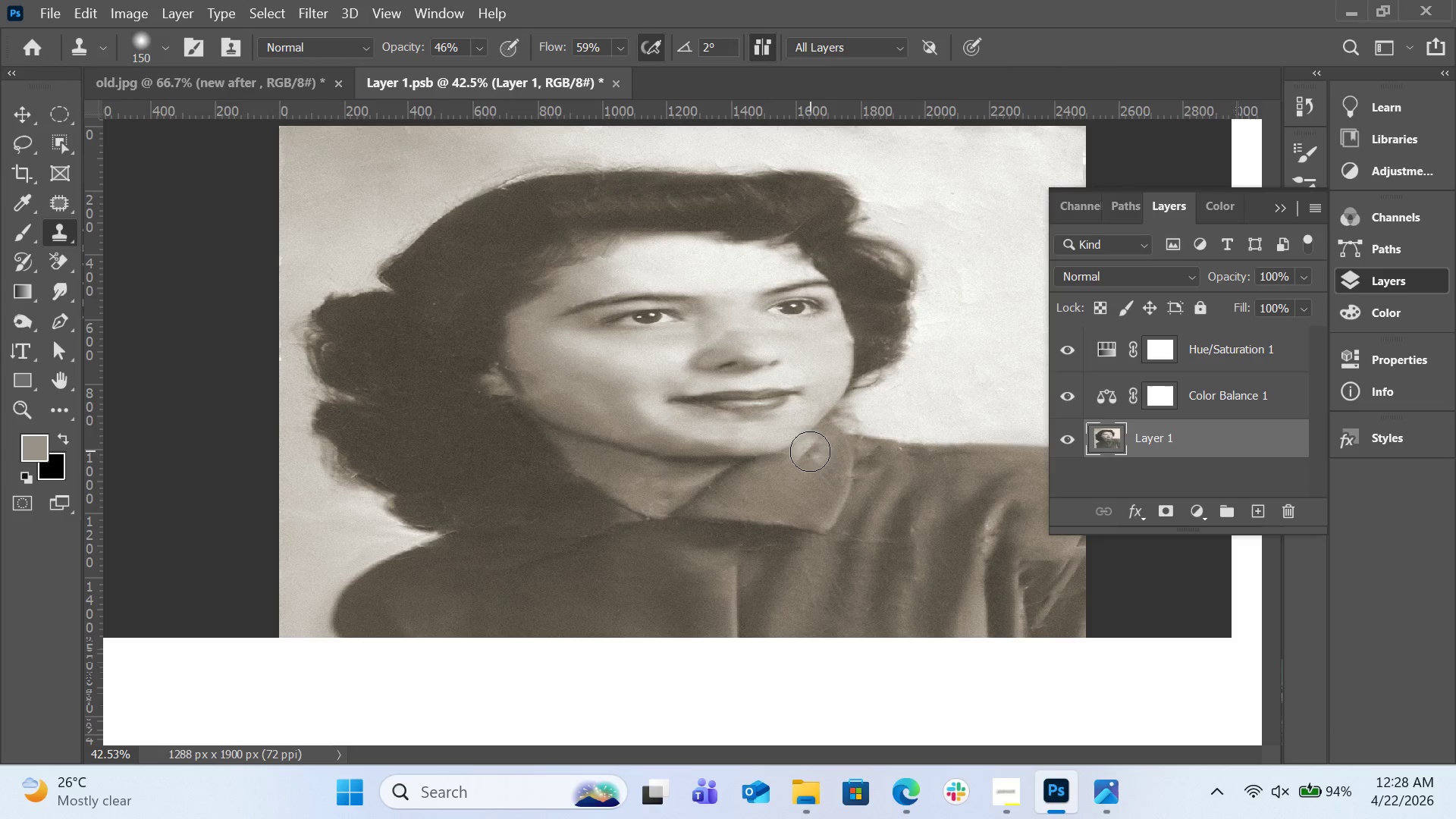 
key(Control+Z)
 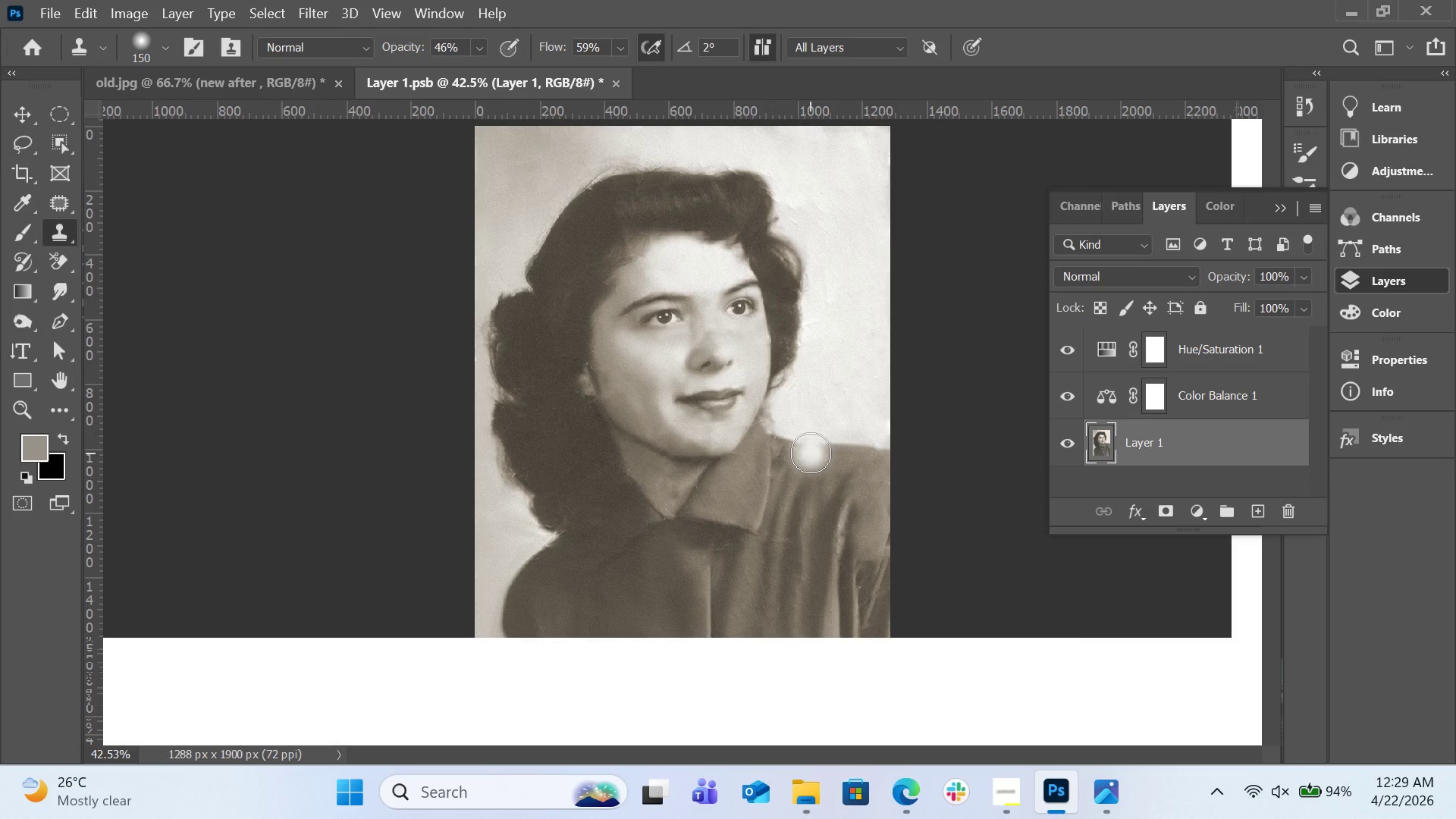 
wait(38.5)
 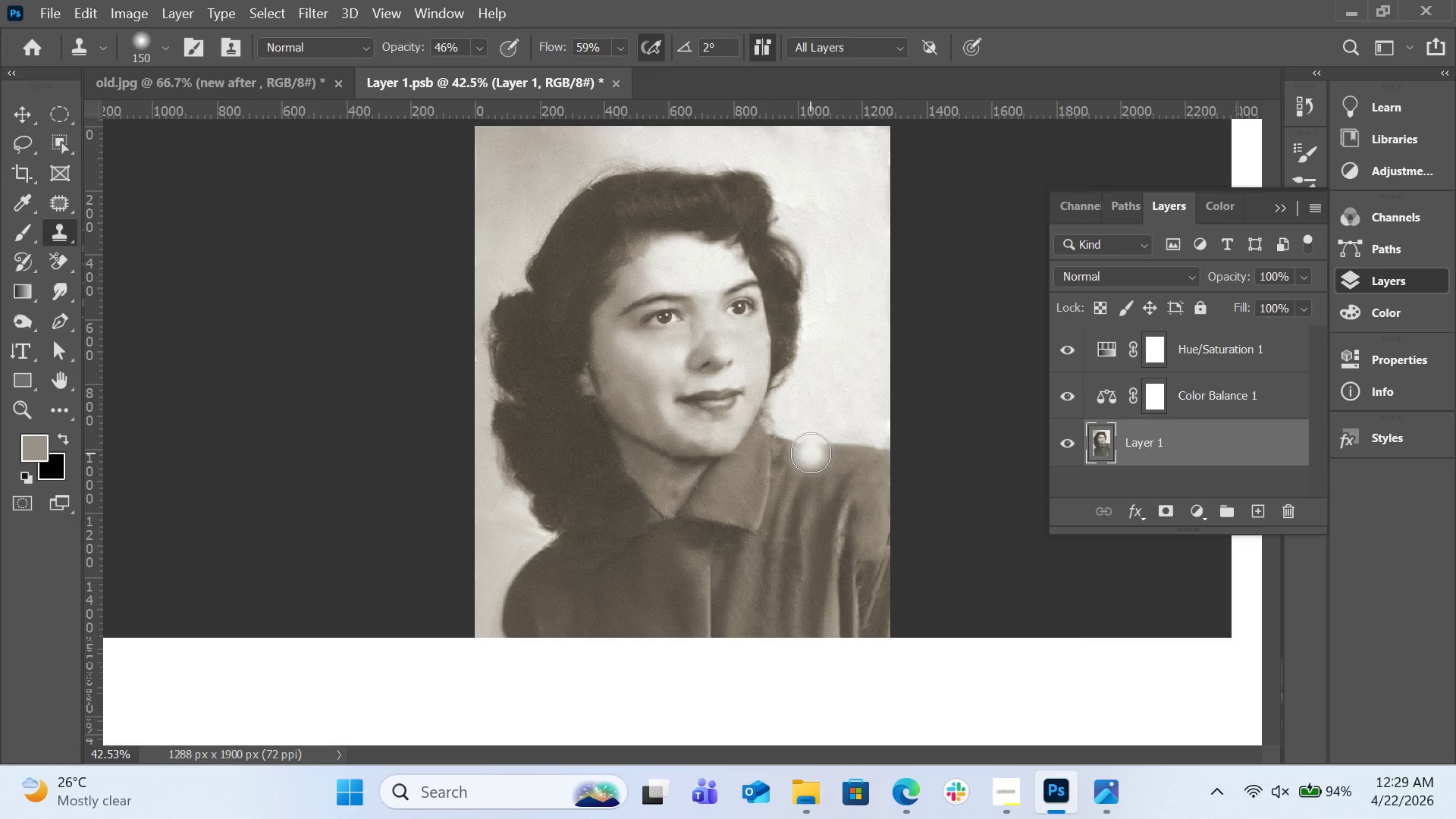 
scroll: coordinate [814, 453], scroll_direction: down, amount: 5.0
 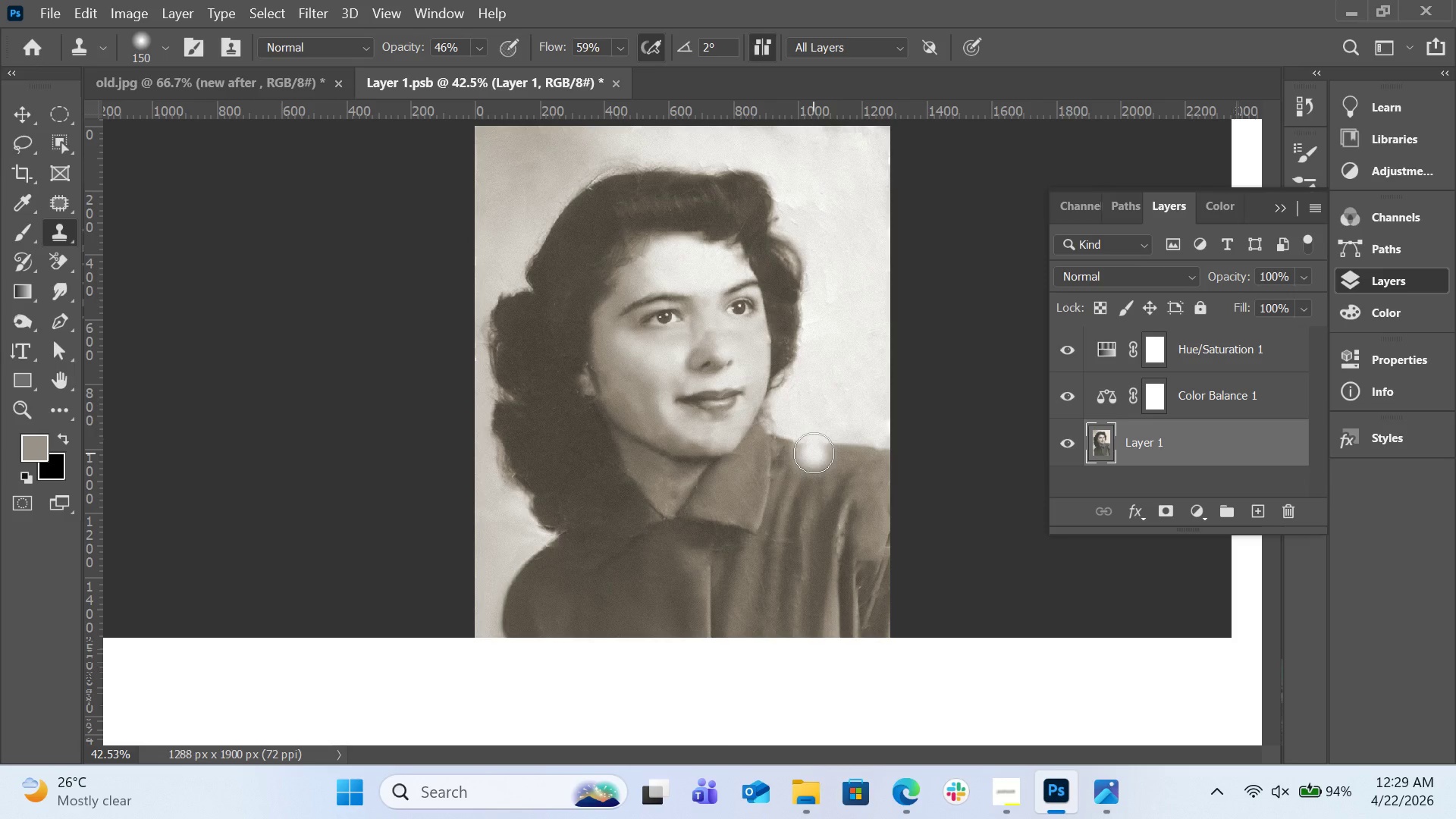 
wait(23.5)
 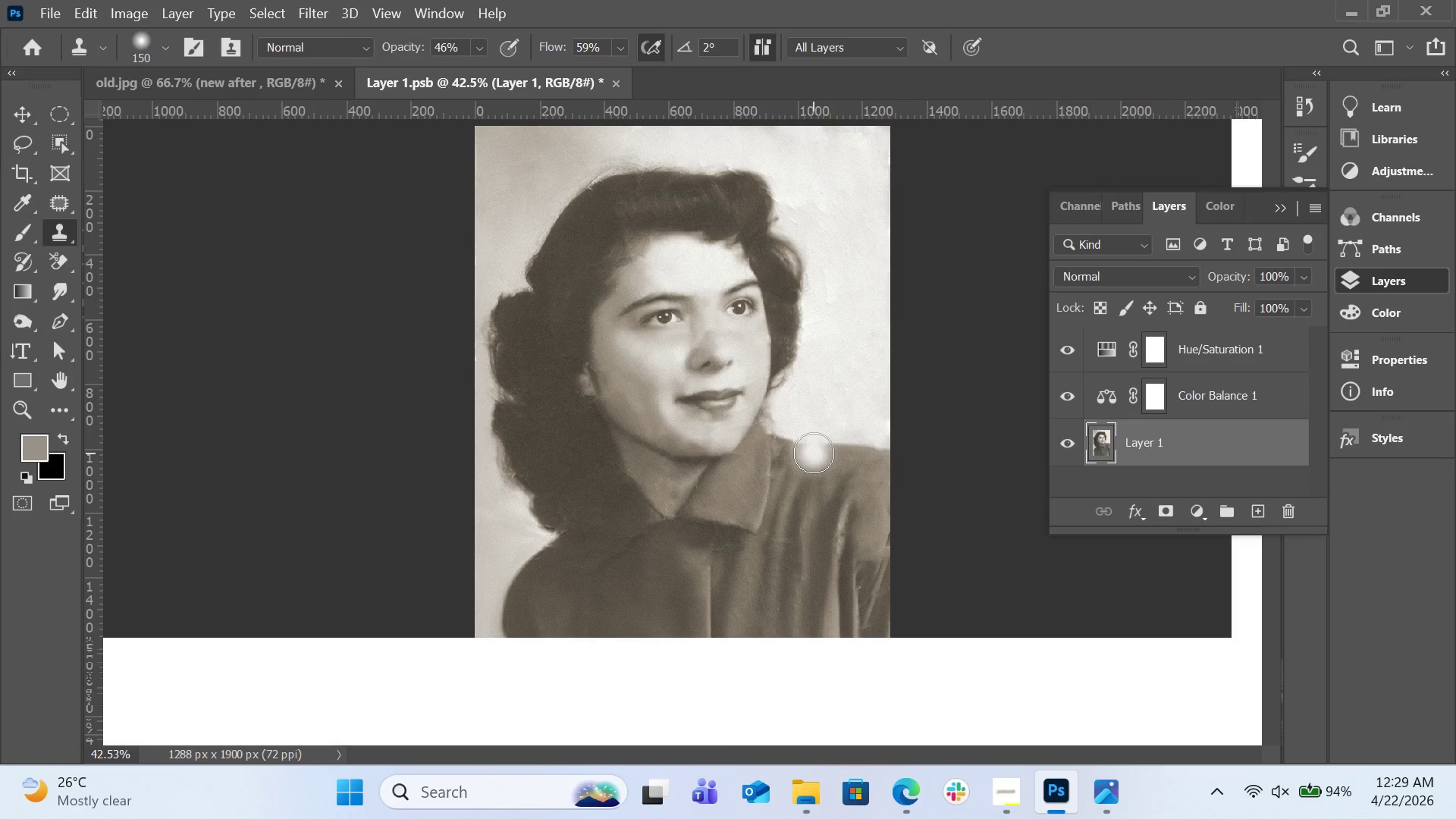 
left_click([128, 10])
 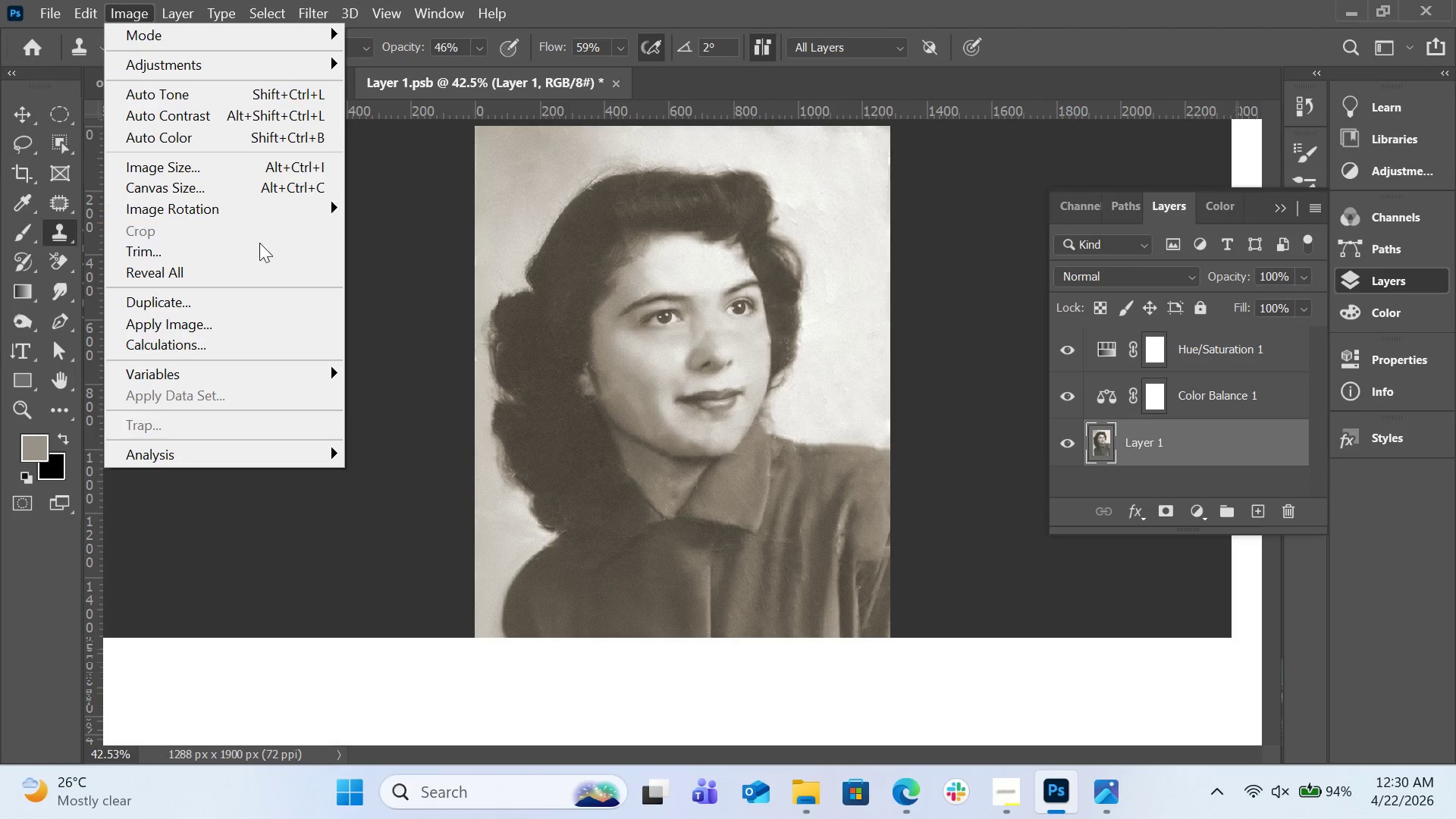 
left_click([262, 170])
 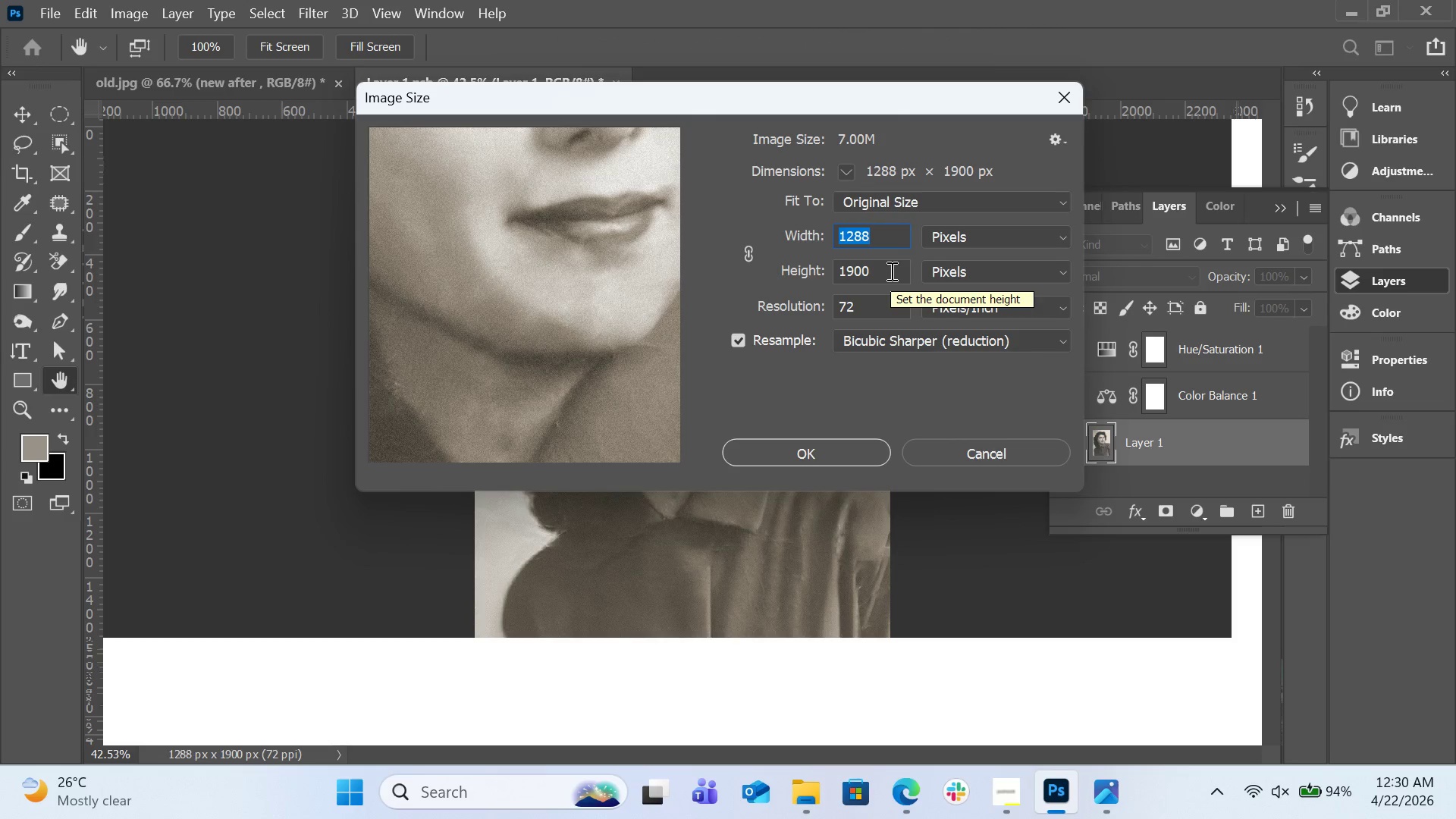 
wait(5.59)
 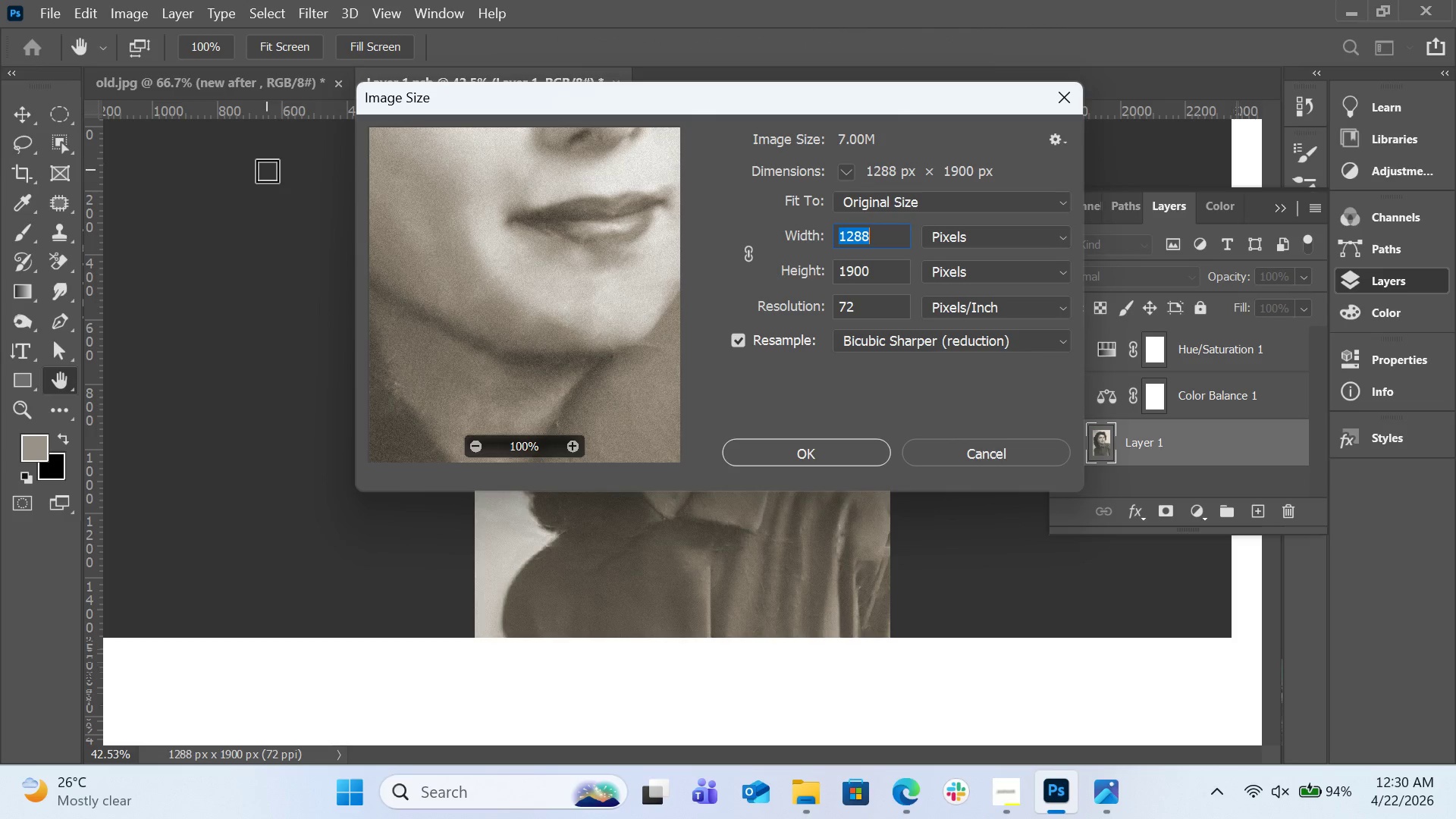 
left_click([890, 271])
 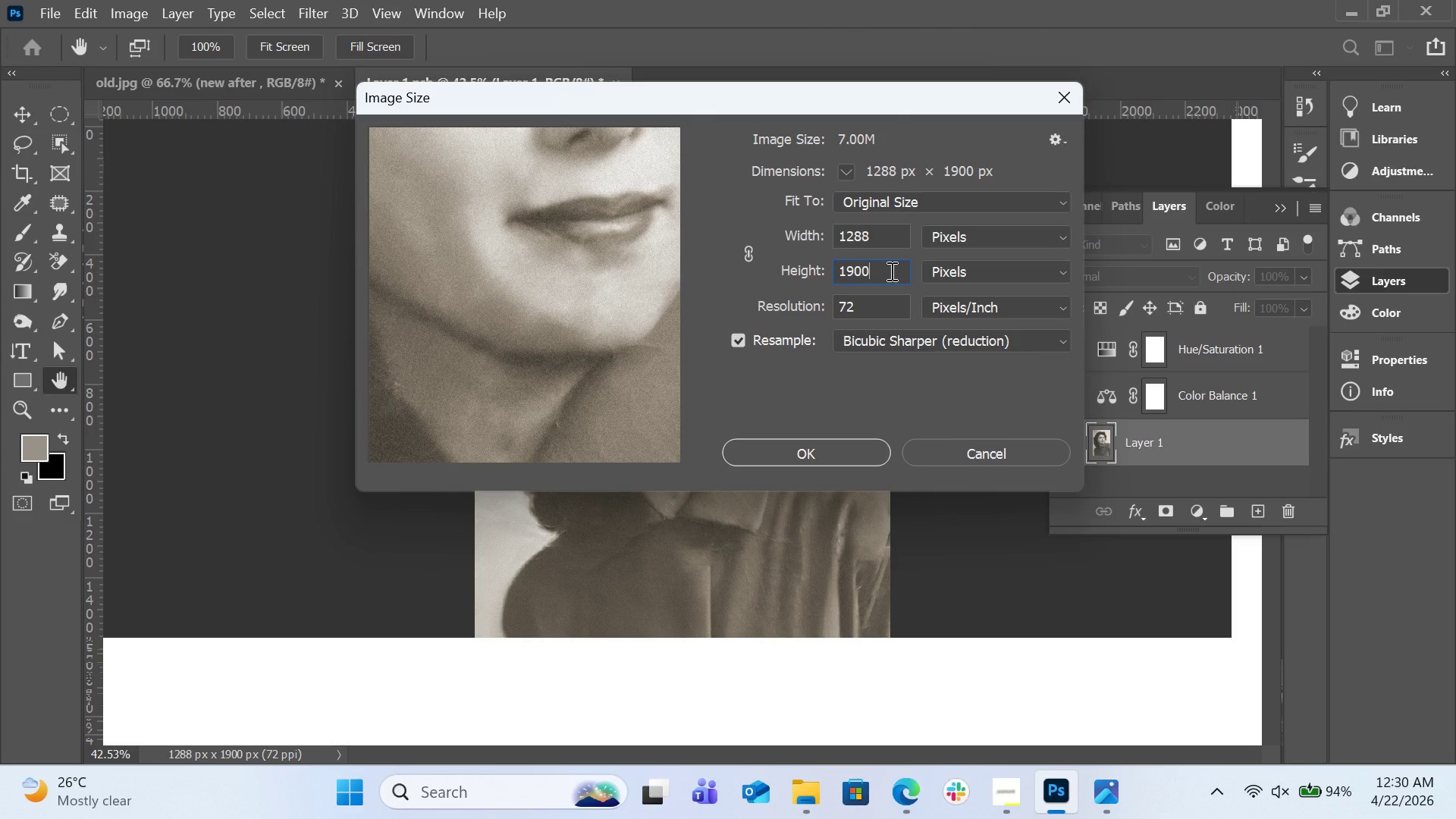 
hold_key(key=Backspace, duration=0.69)
 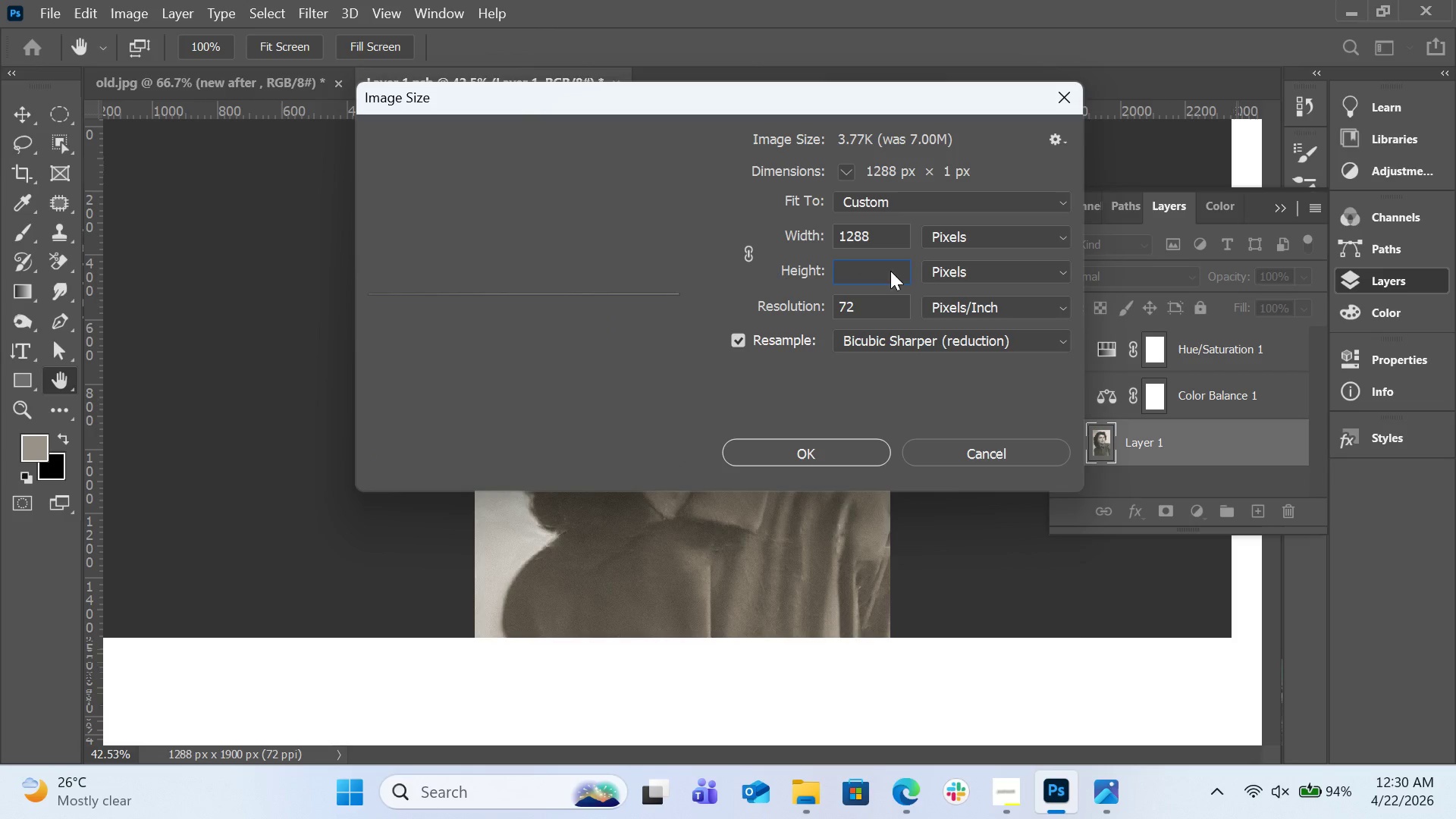 
type(2500)
 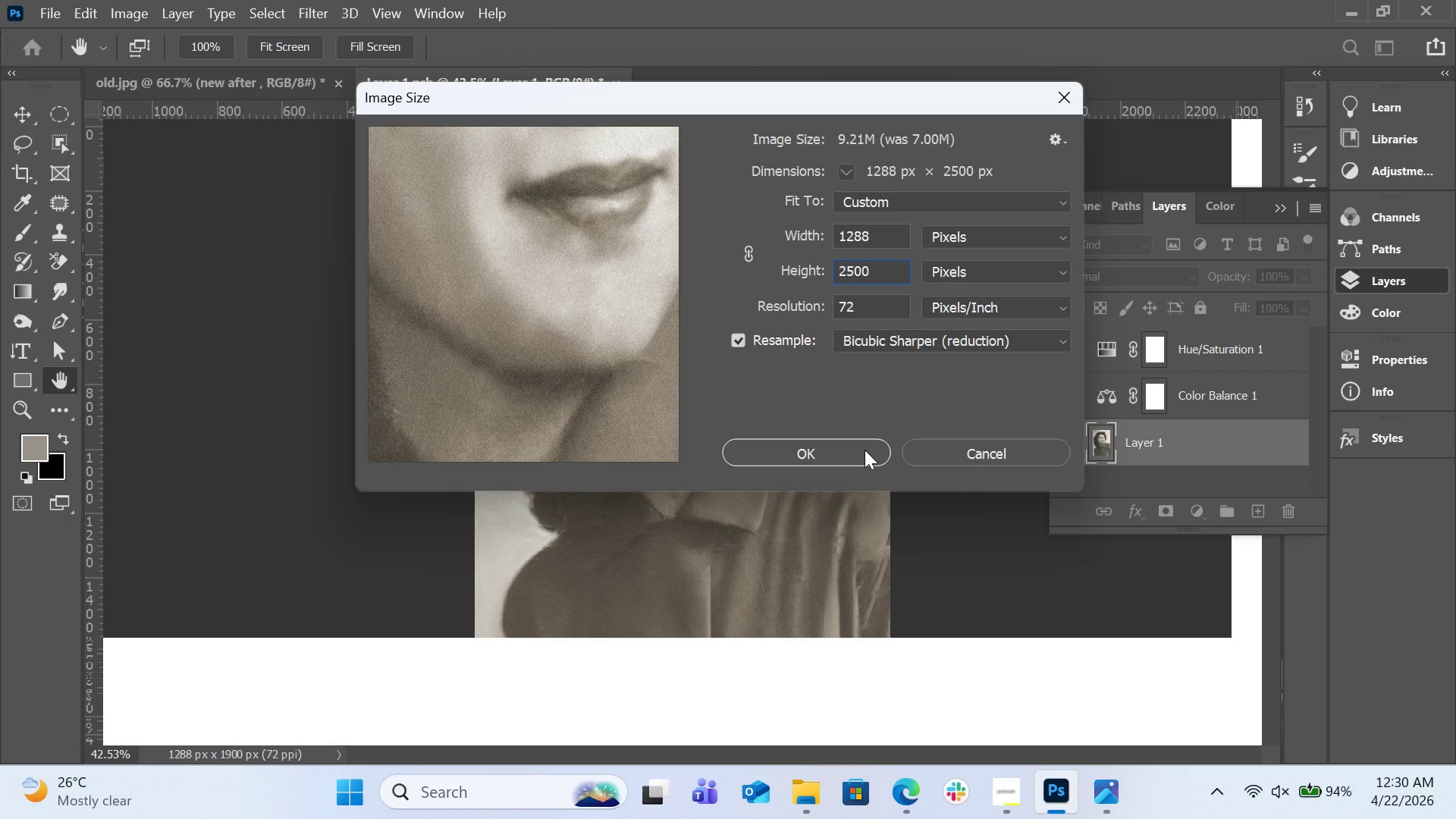 
left_click([864, 450])
 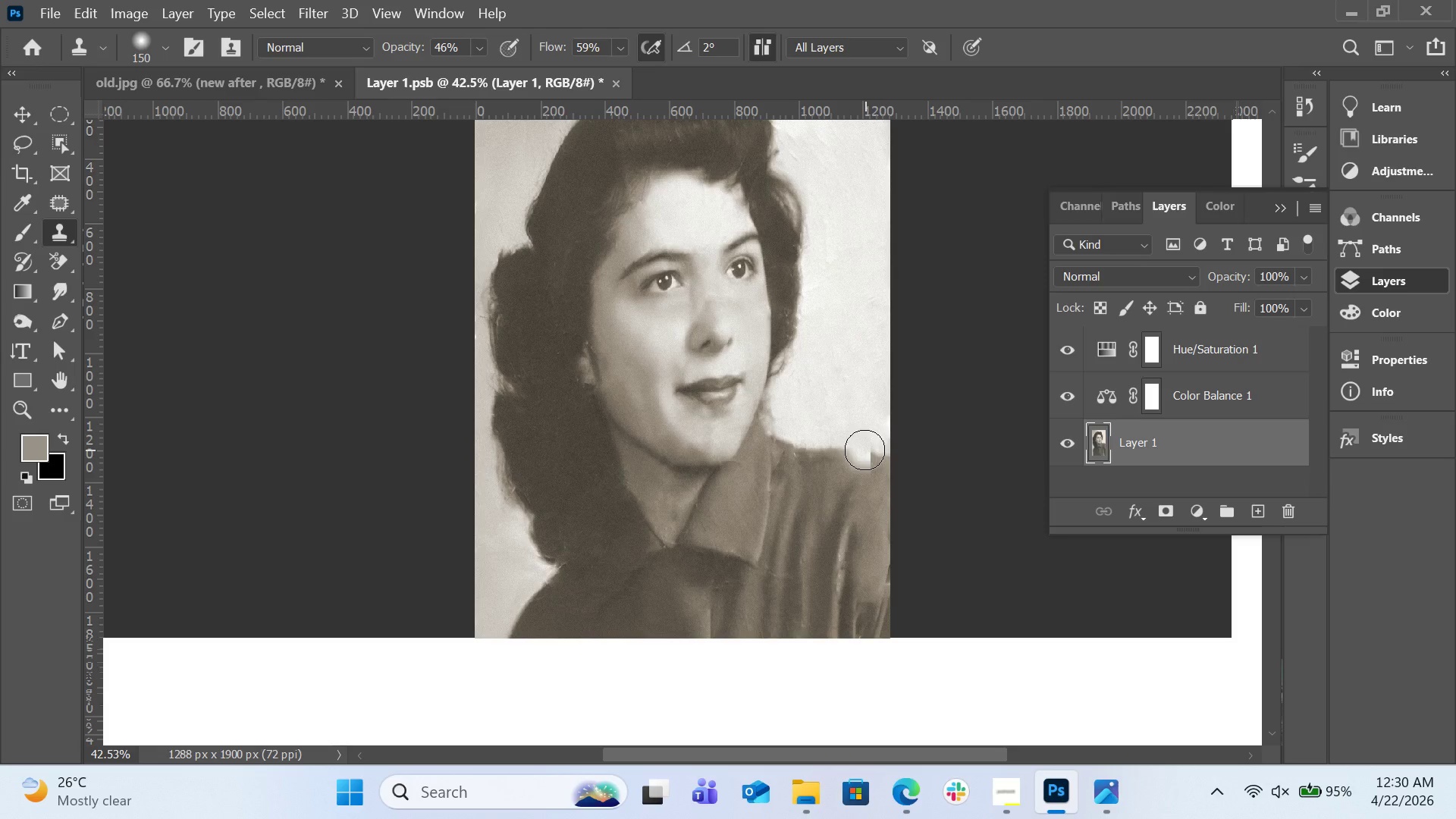 
wait(19.5)
 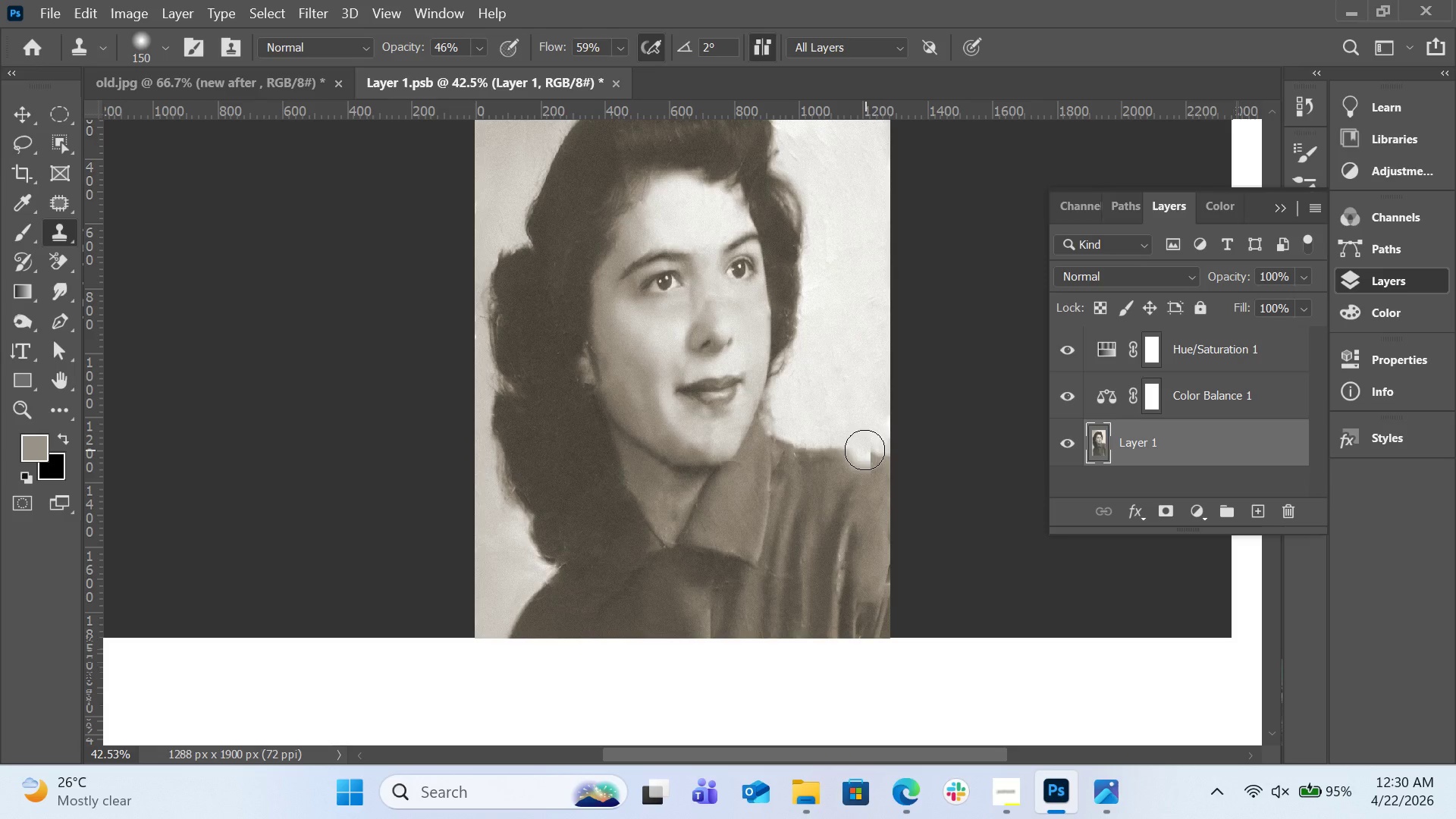 
left_click([80, 14])
 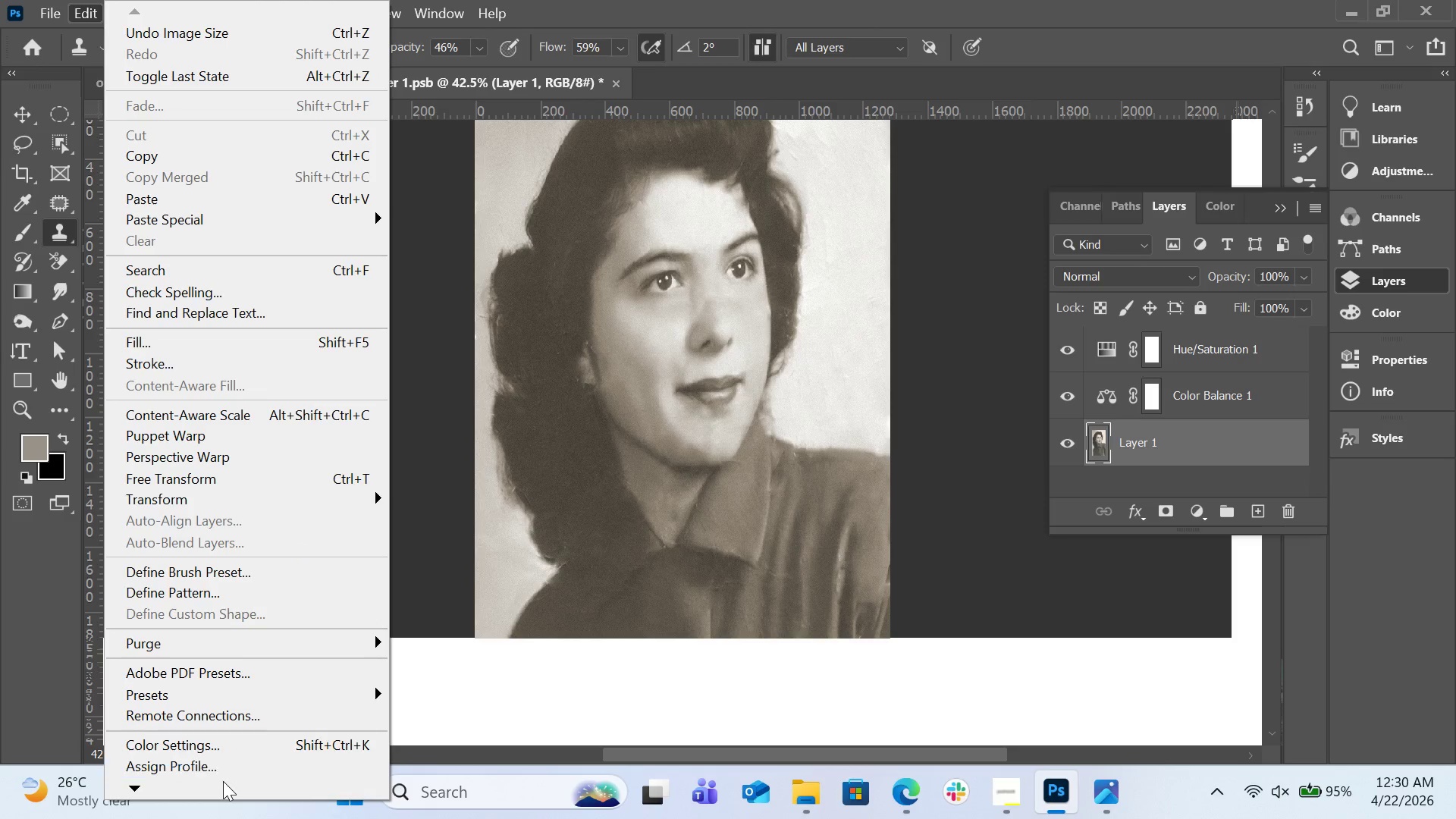 
wait(5.44)
 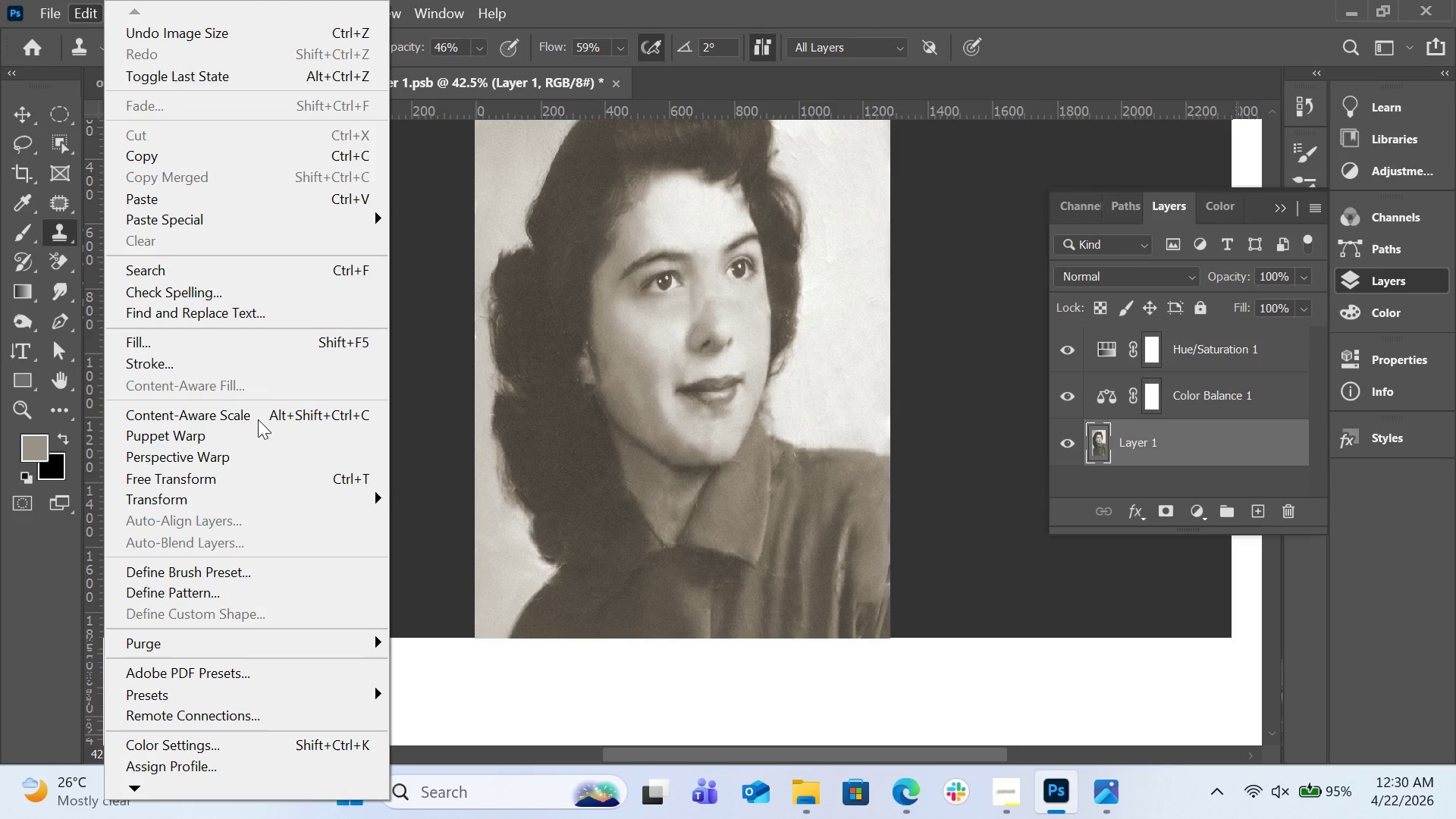 
double_click([221, 784])
 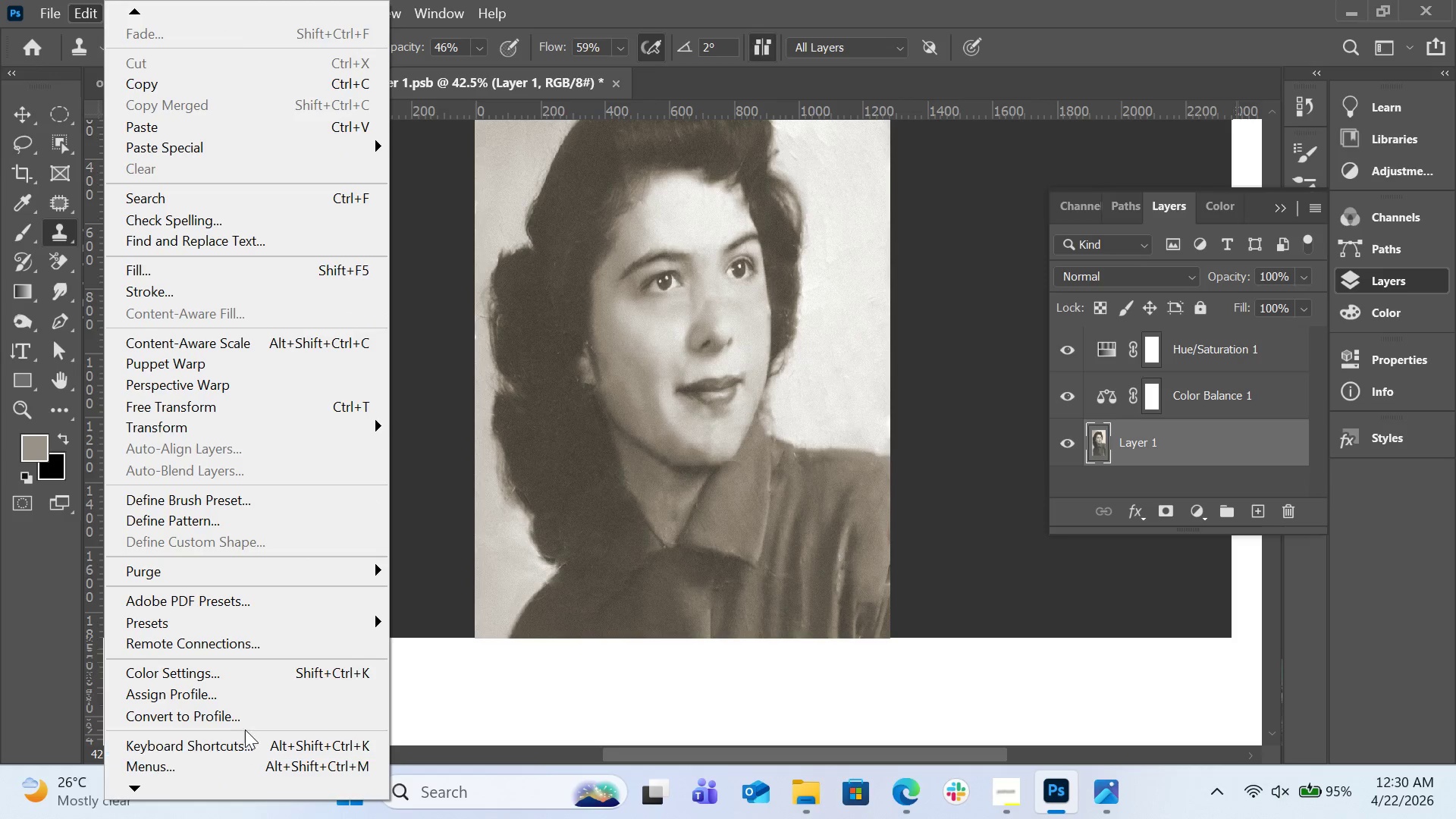 
left_click([249, 723])
 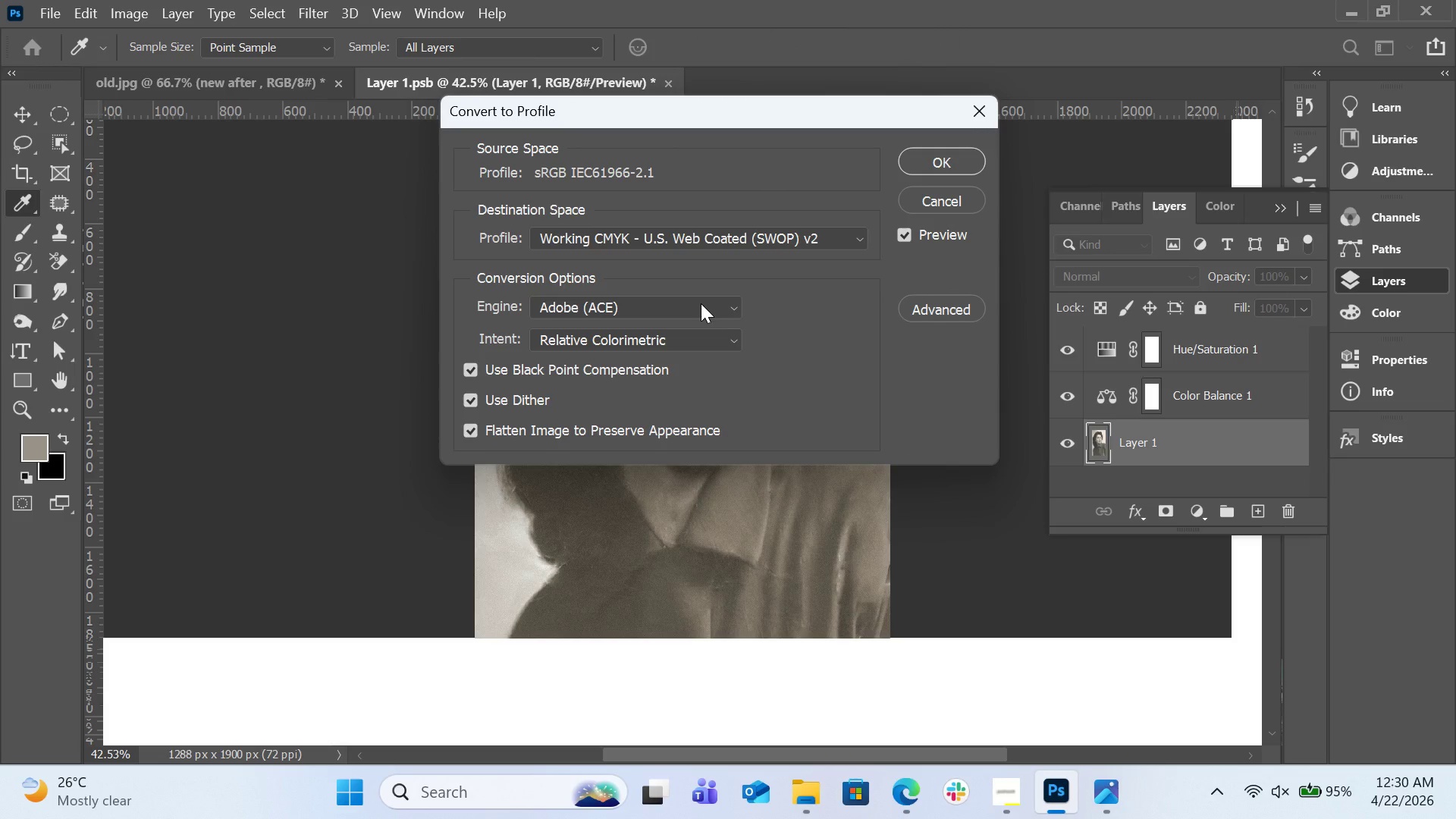 
wait(10.0)
 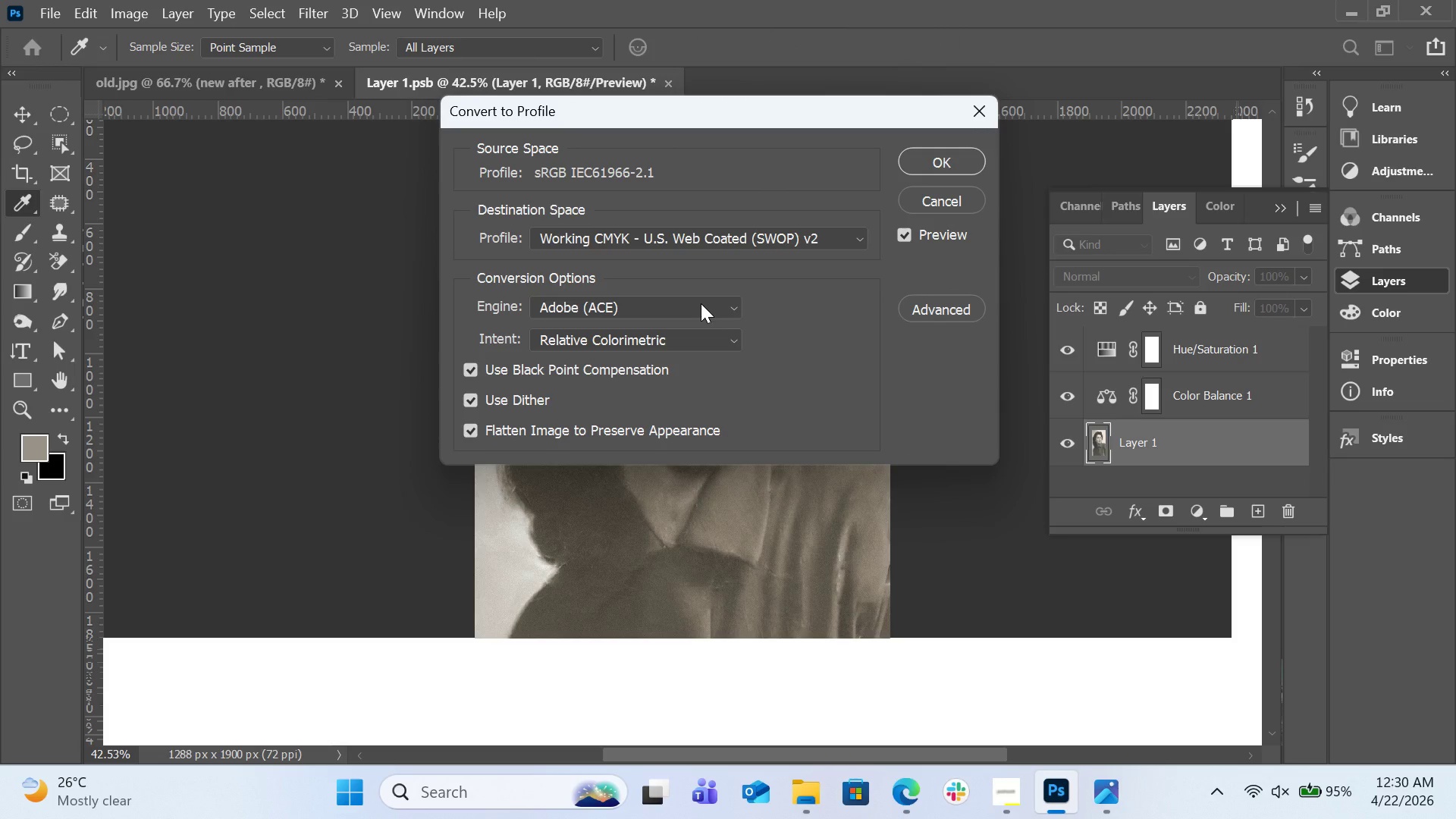 
left_click([952, 171])
 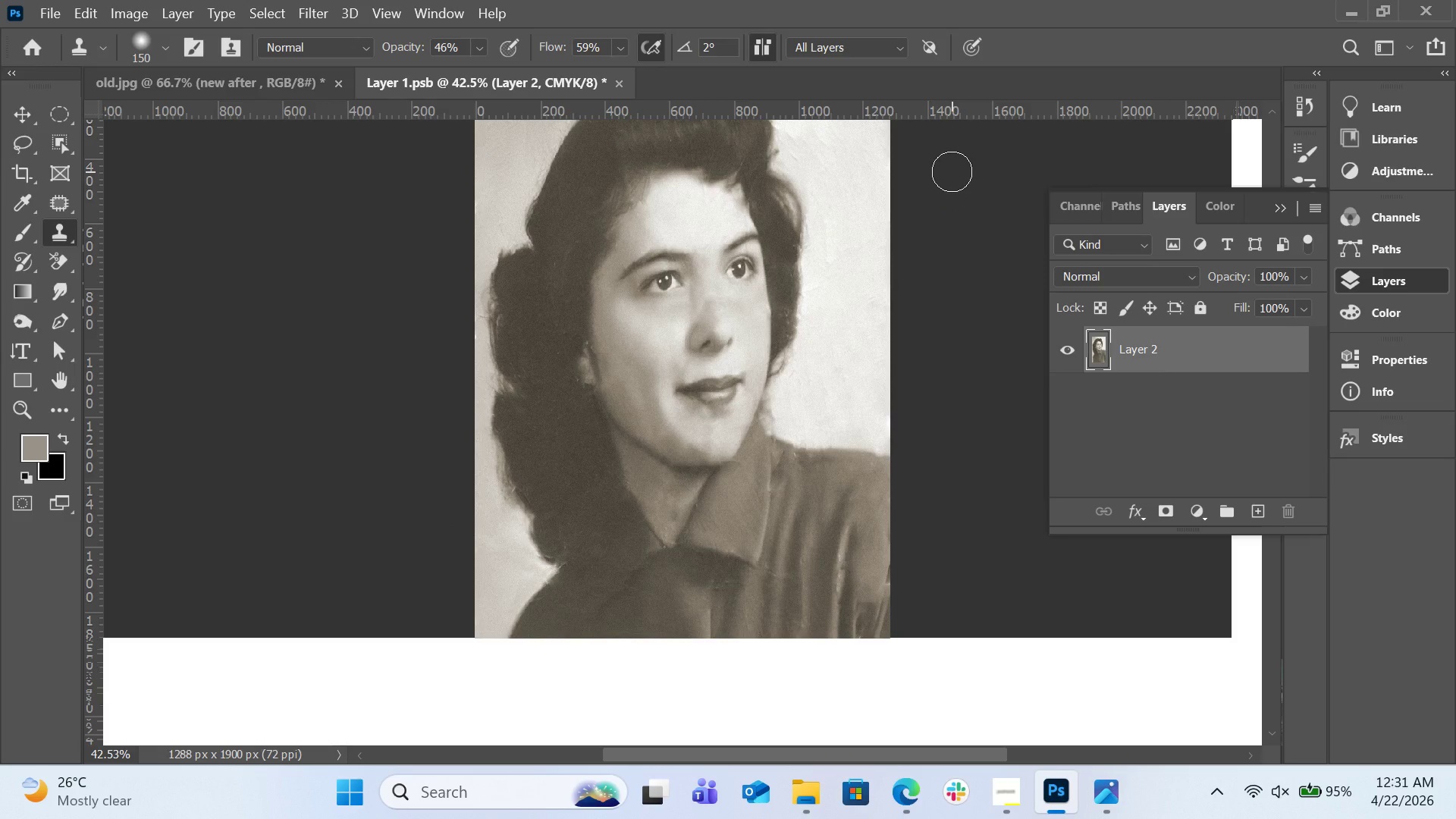 
wait(15.02)
 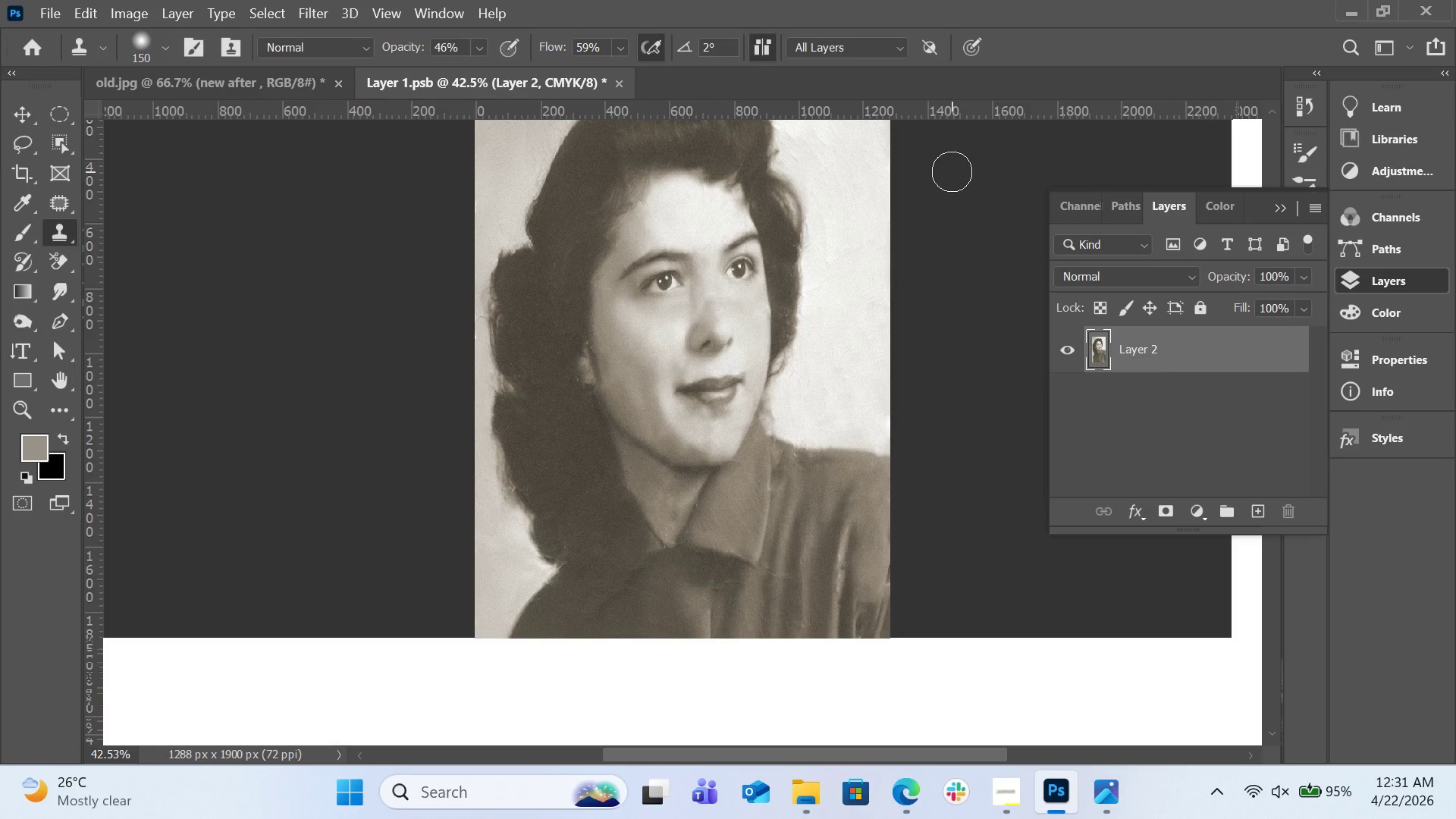 
left_click([62, 13])
 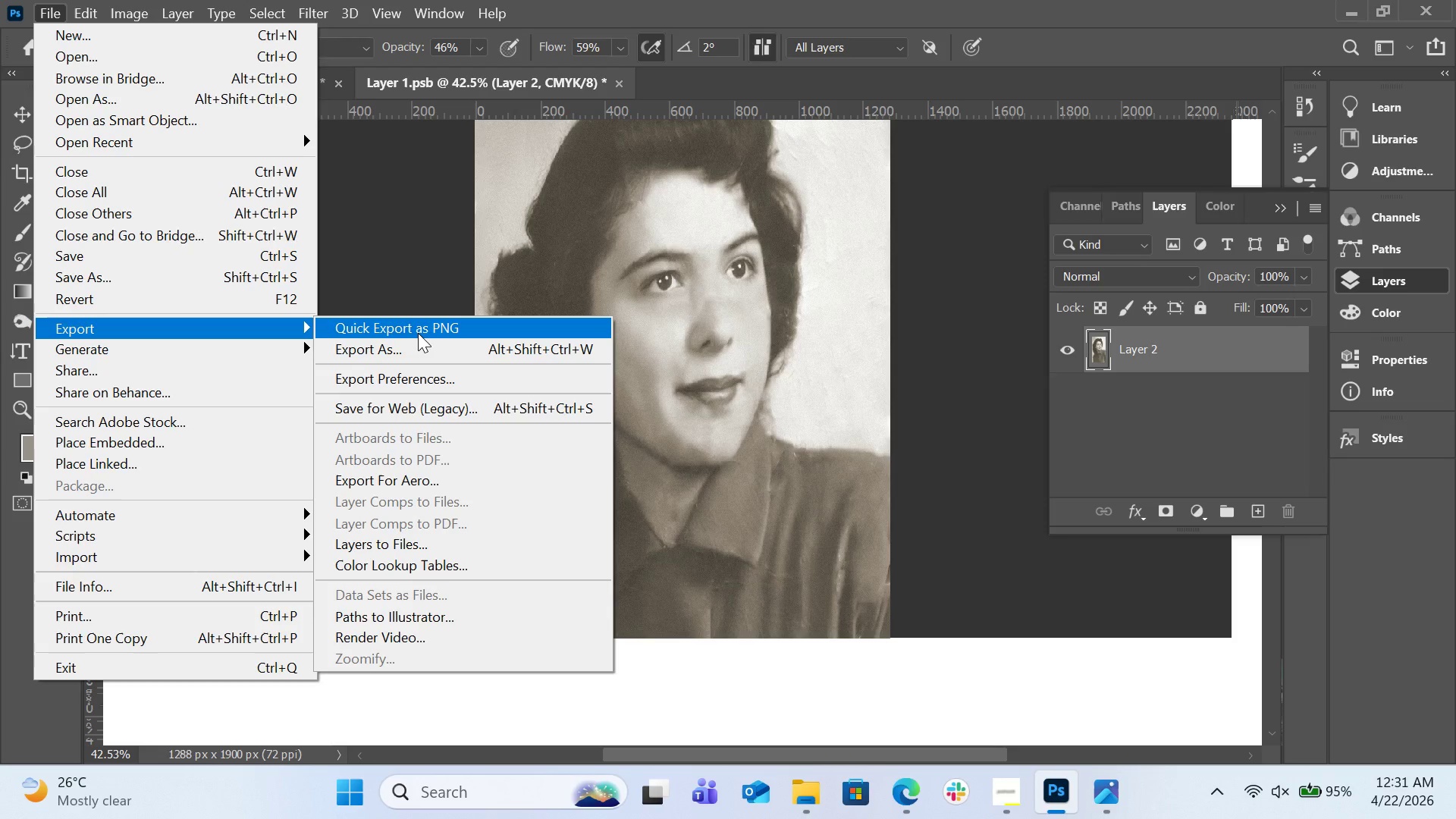 
wait(26.23)
 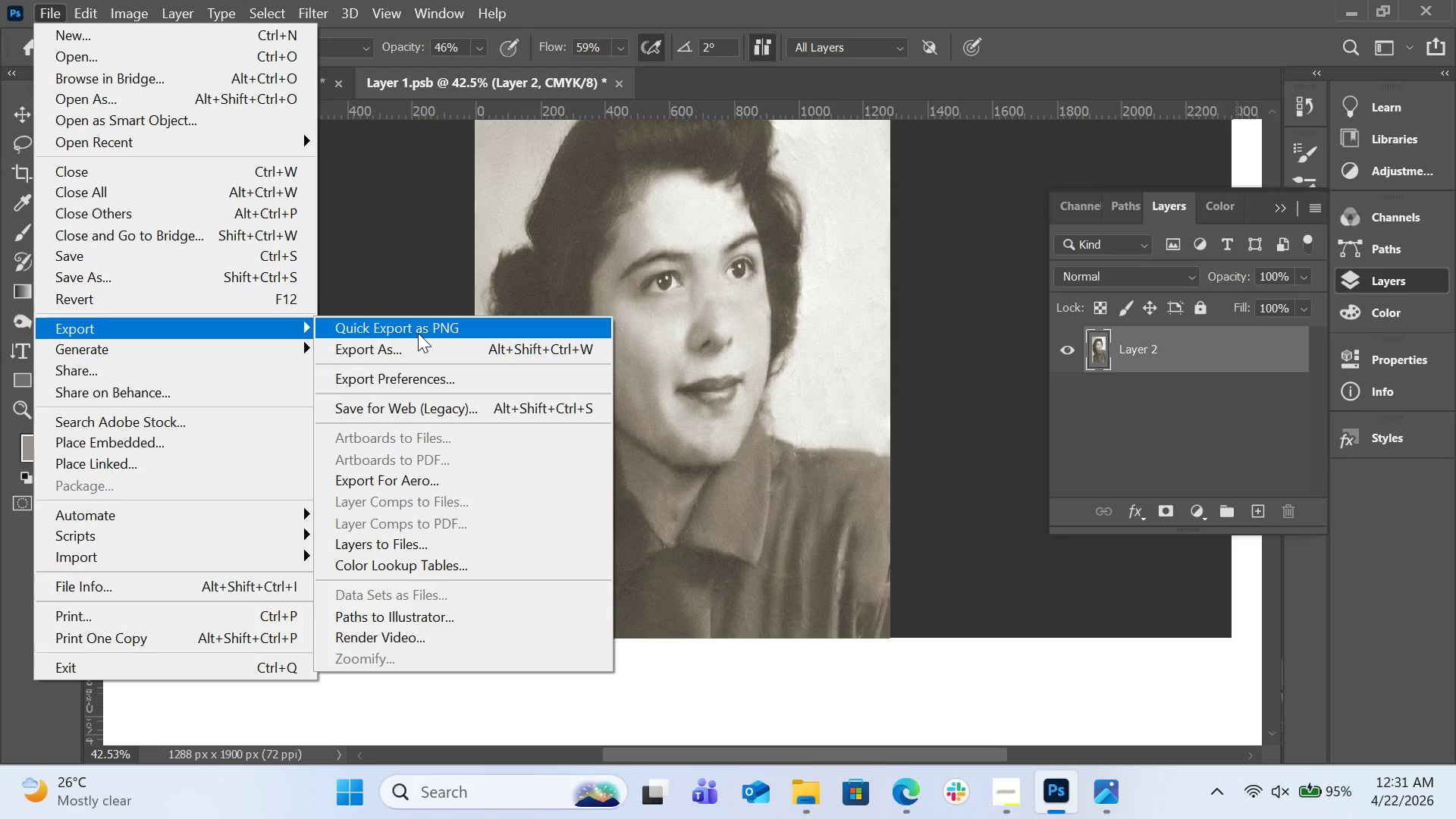 
left_click([420, 331])
 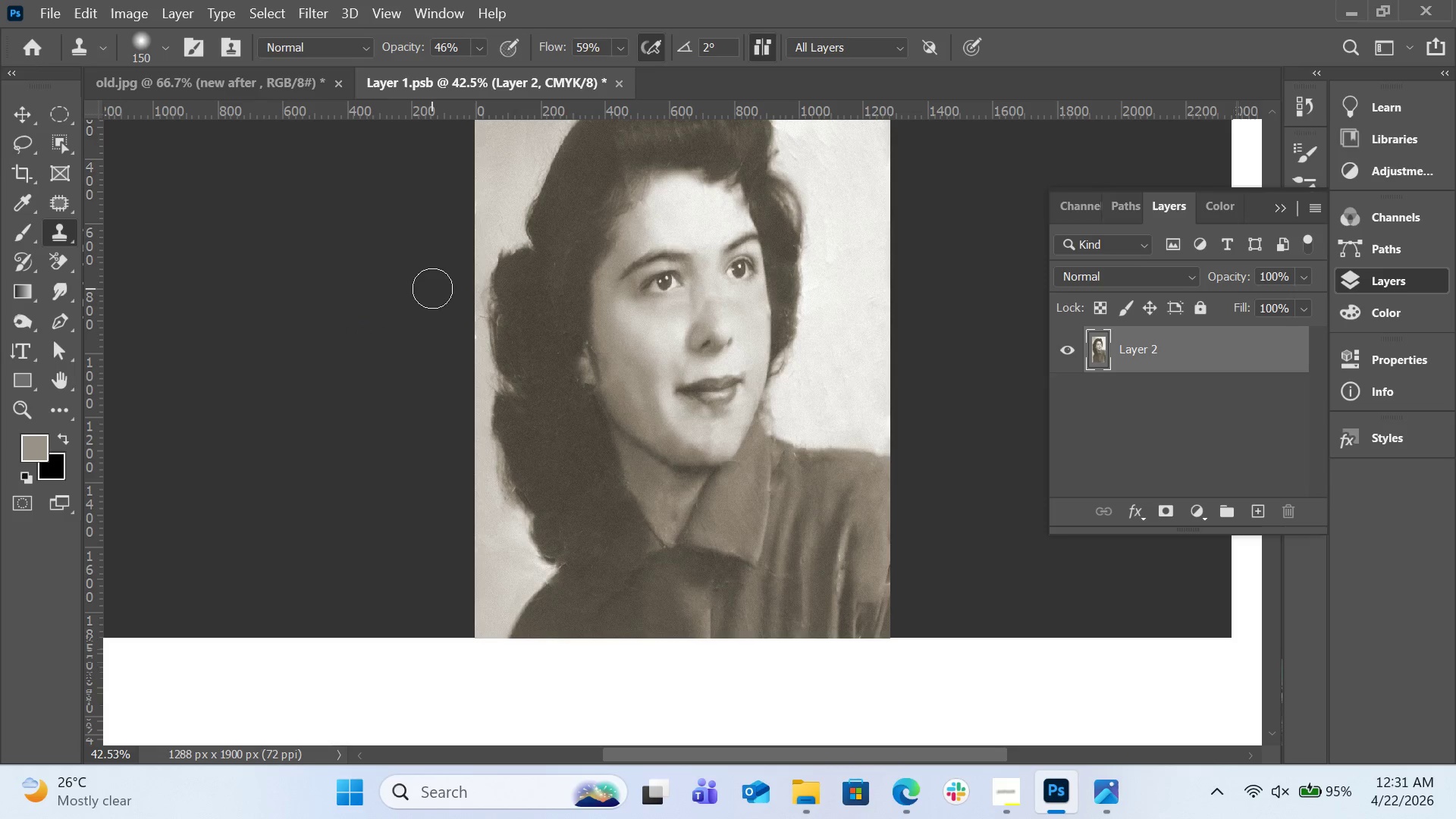 
wait(12.8)
 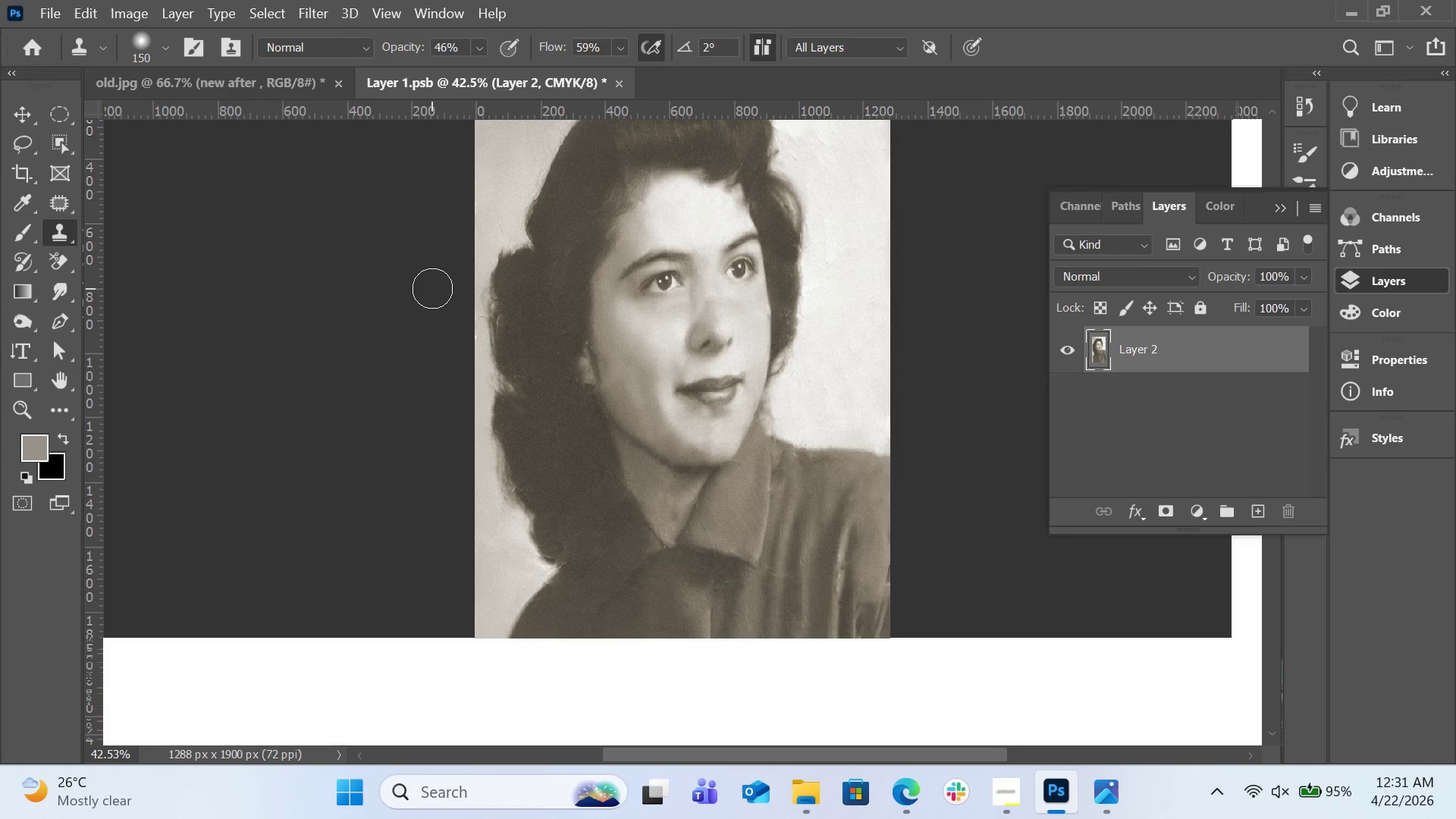 
double_click([285, 410])
 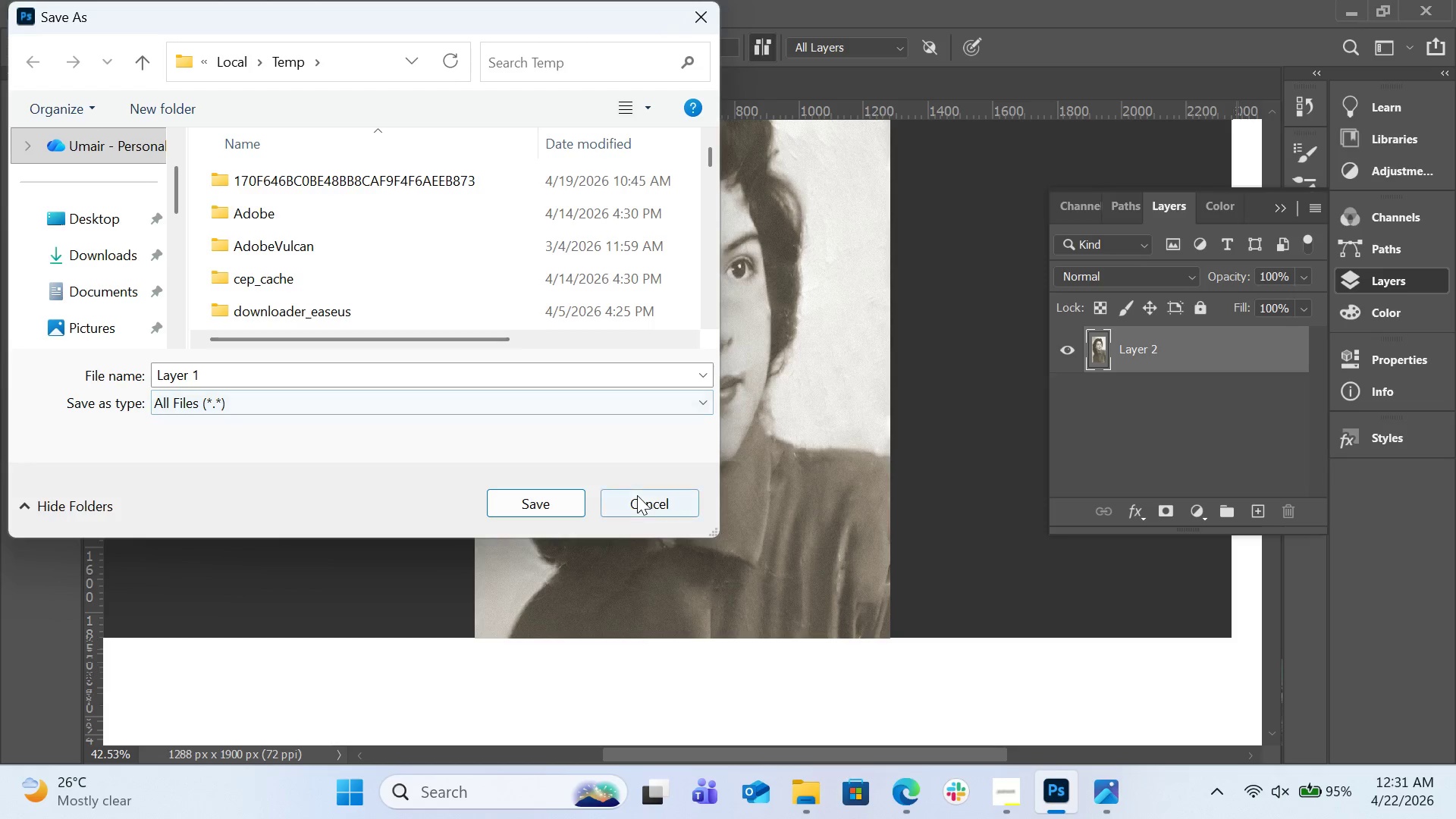 
left_click([637, 495])
 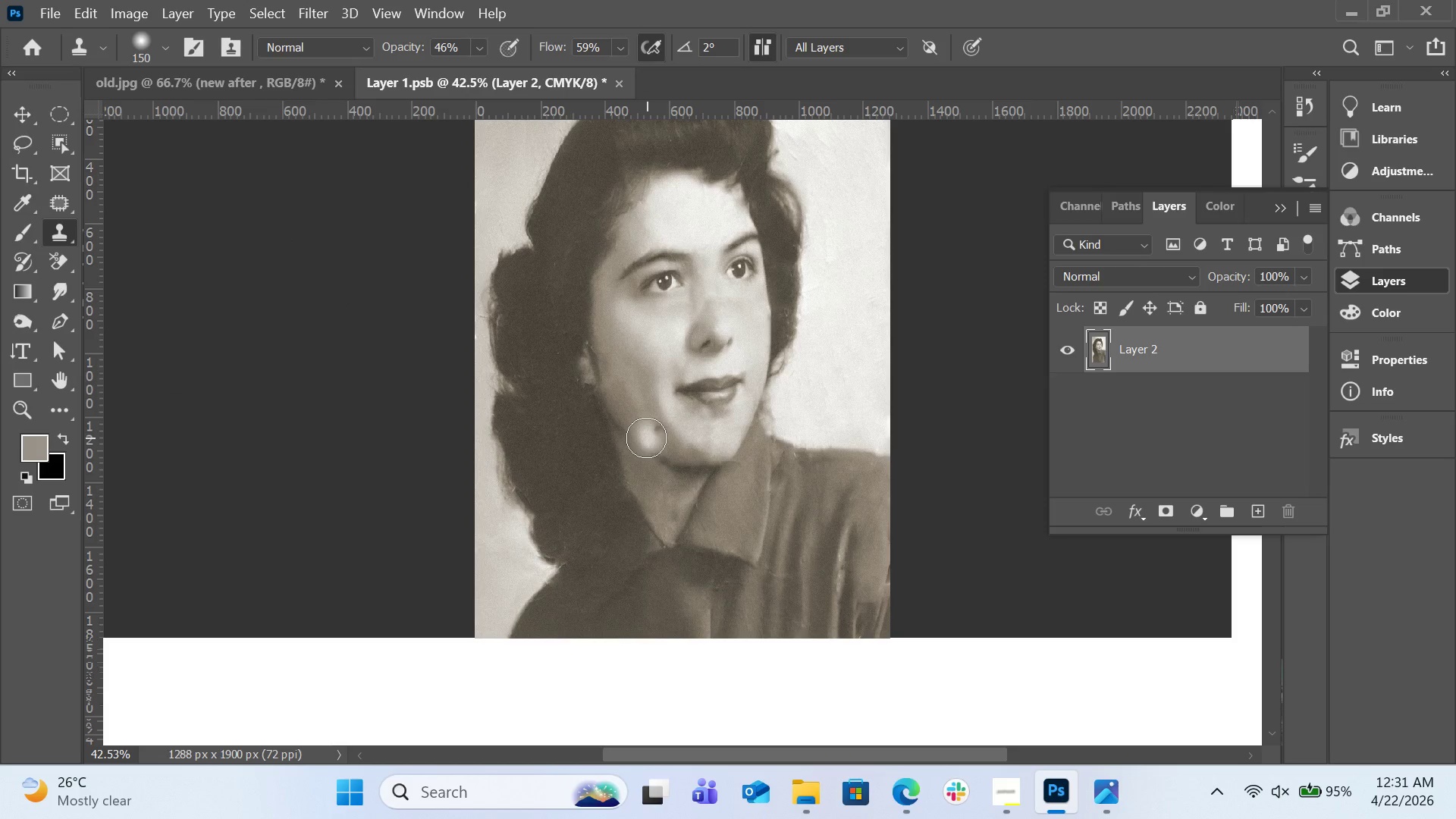 
key(Control+S)
 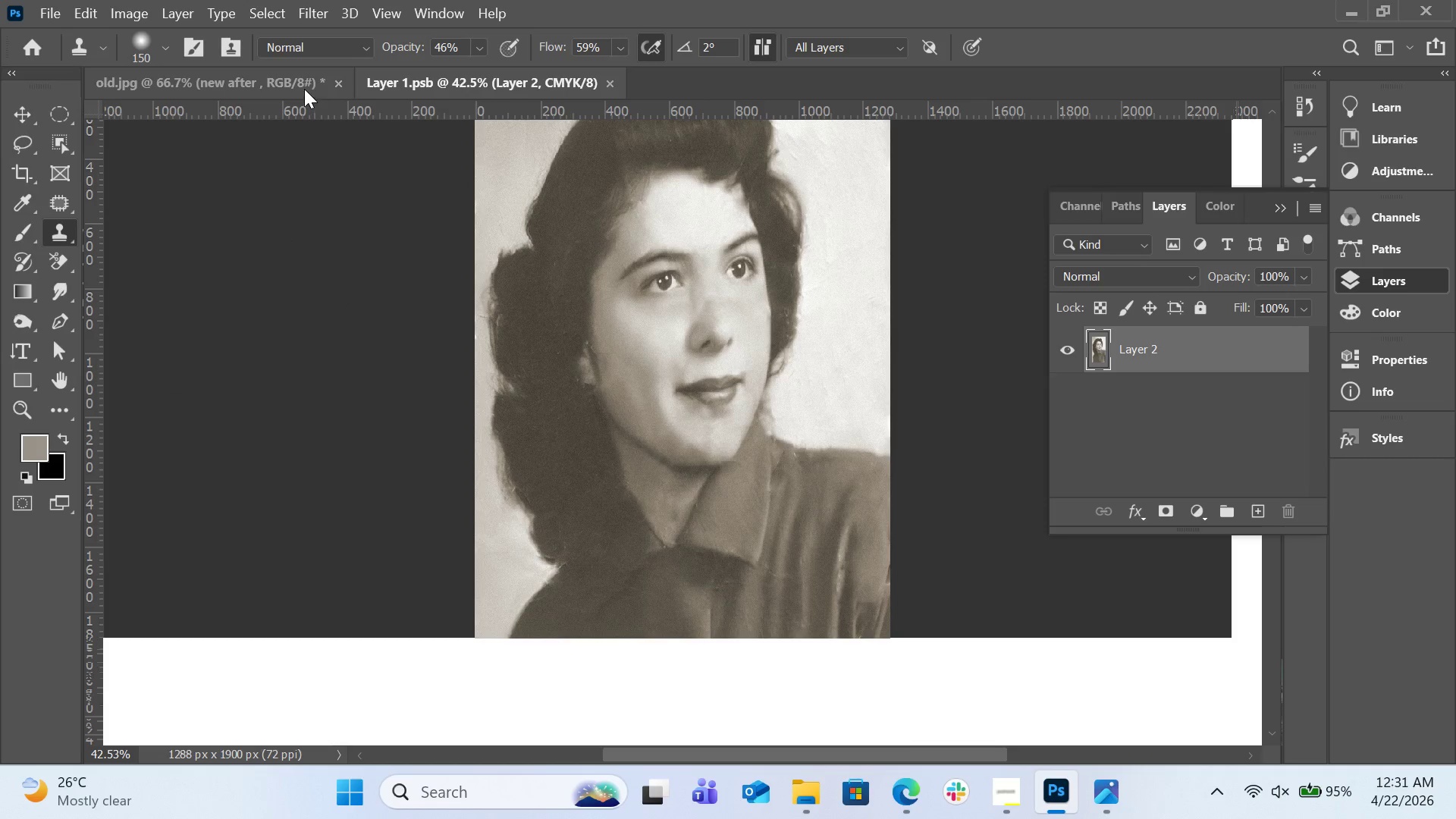 
left_click([303, 83])
 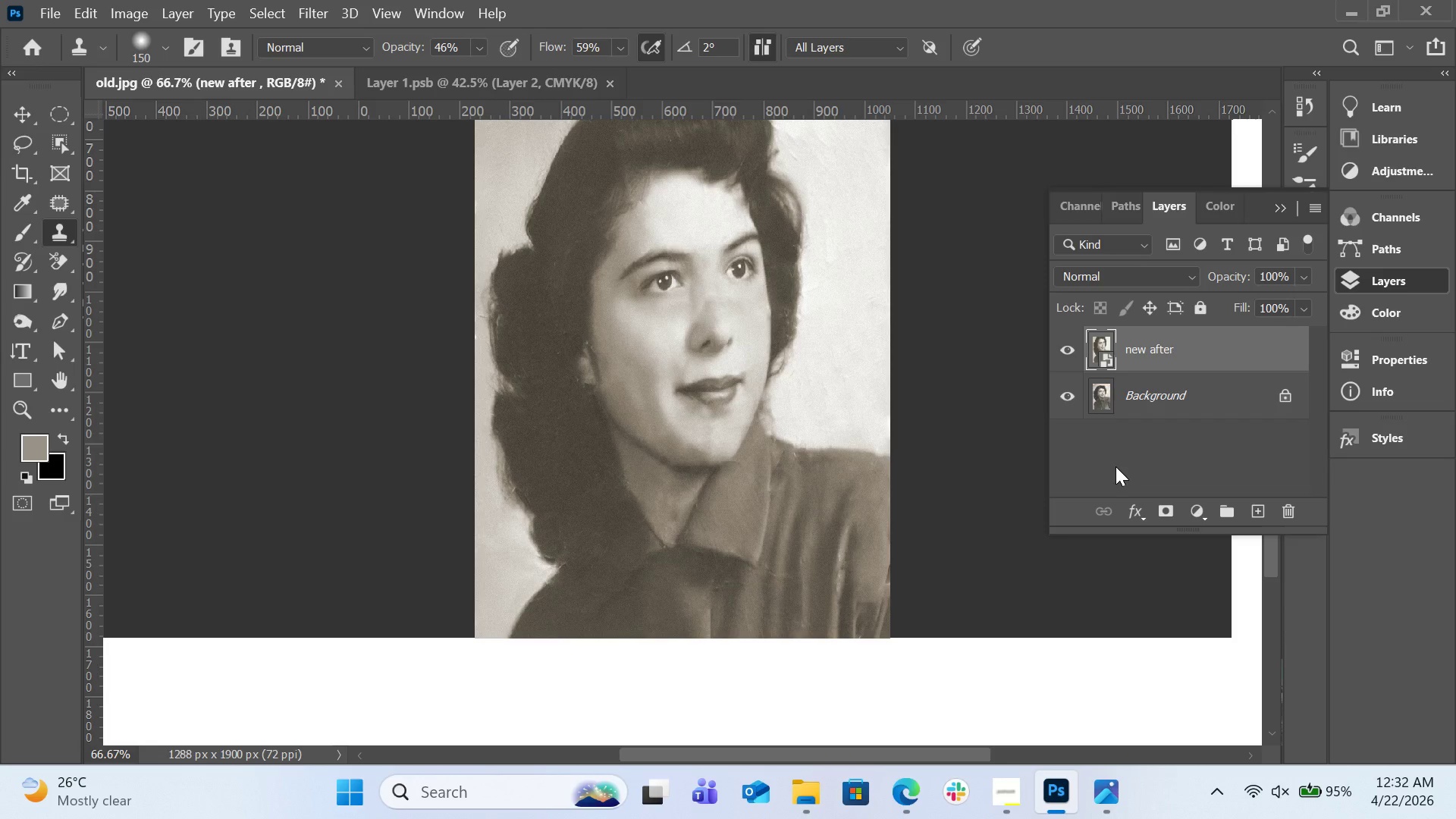 
wait(6.97)
 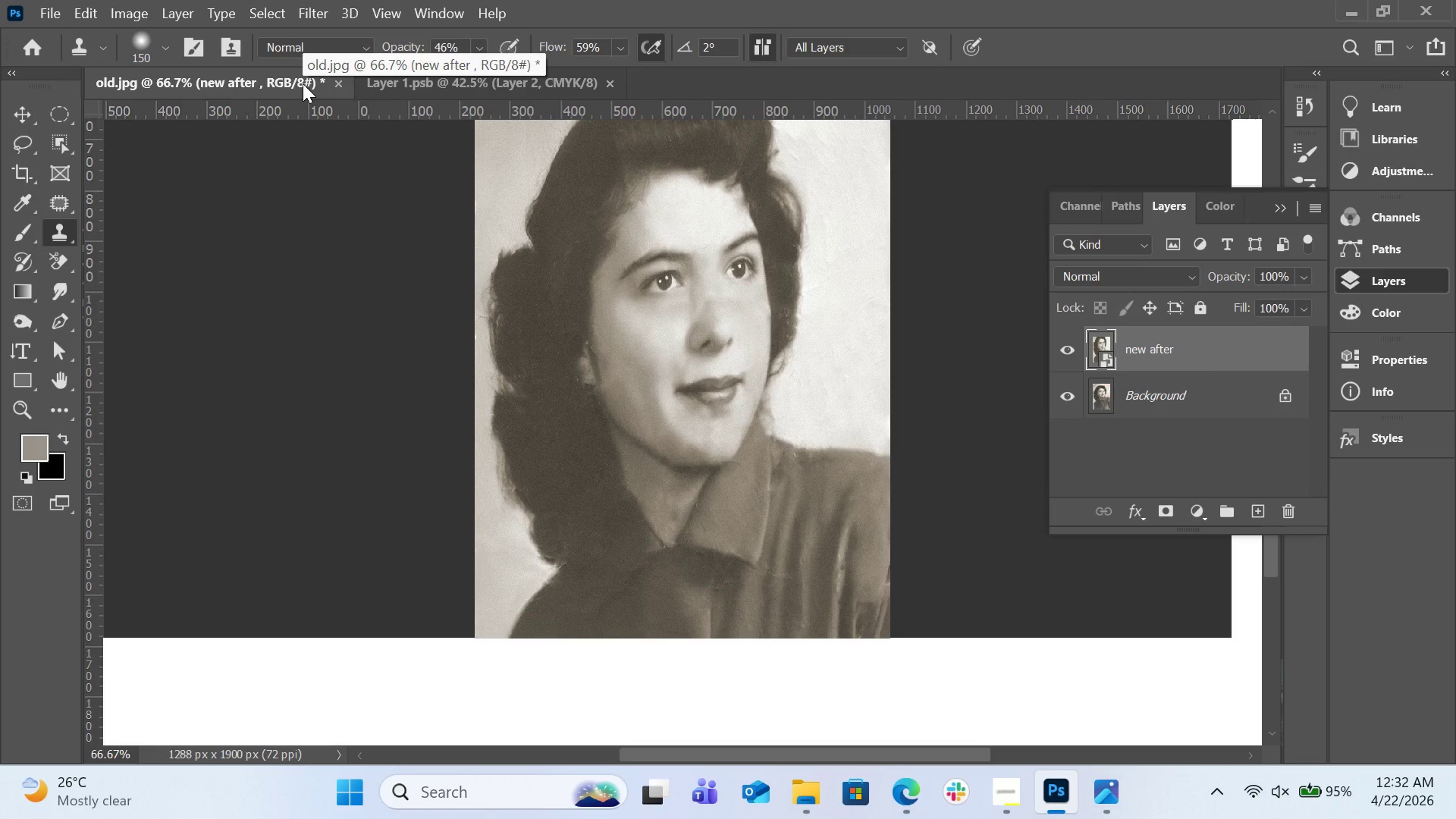 
scroll: coordinate [1107, 466], scroll_direction: up, amount: 3.0
 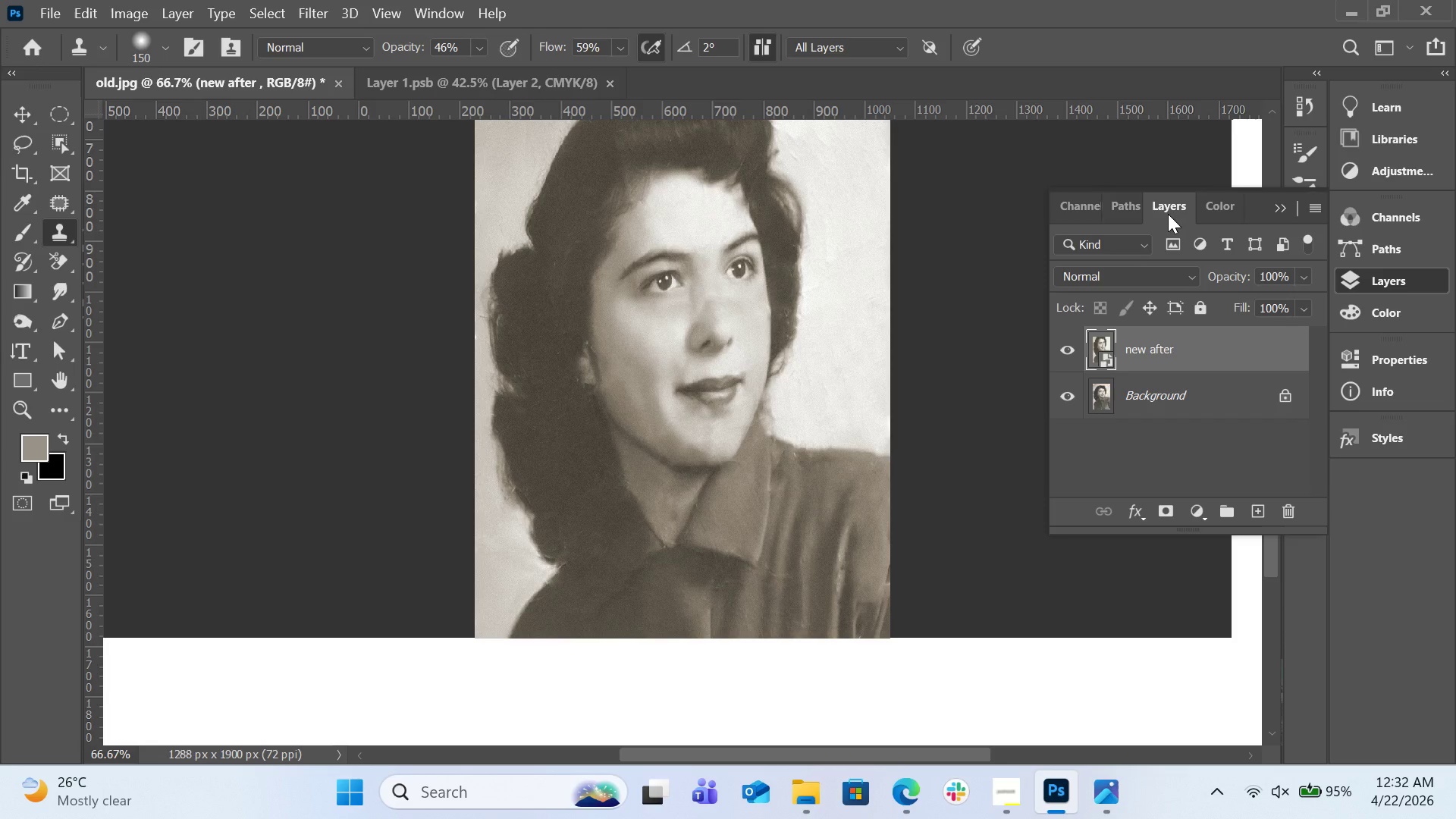 
key(Meta+Shift+S)
 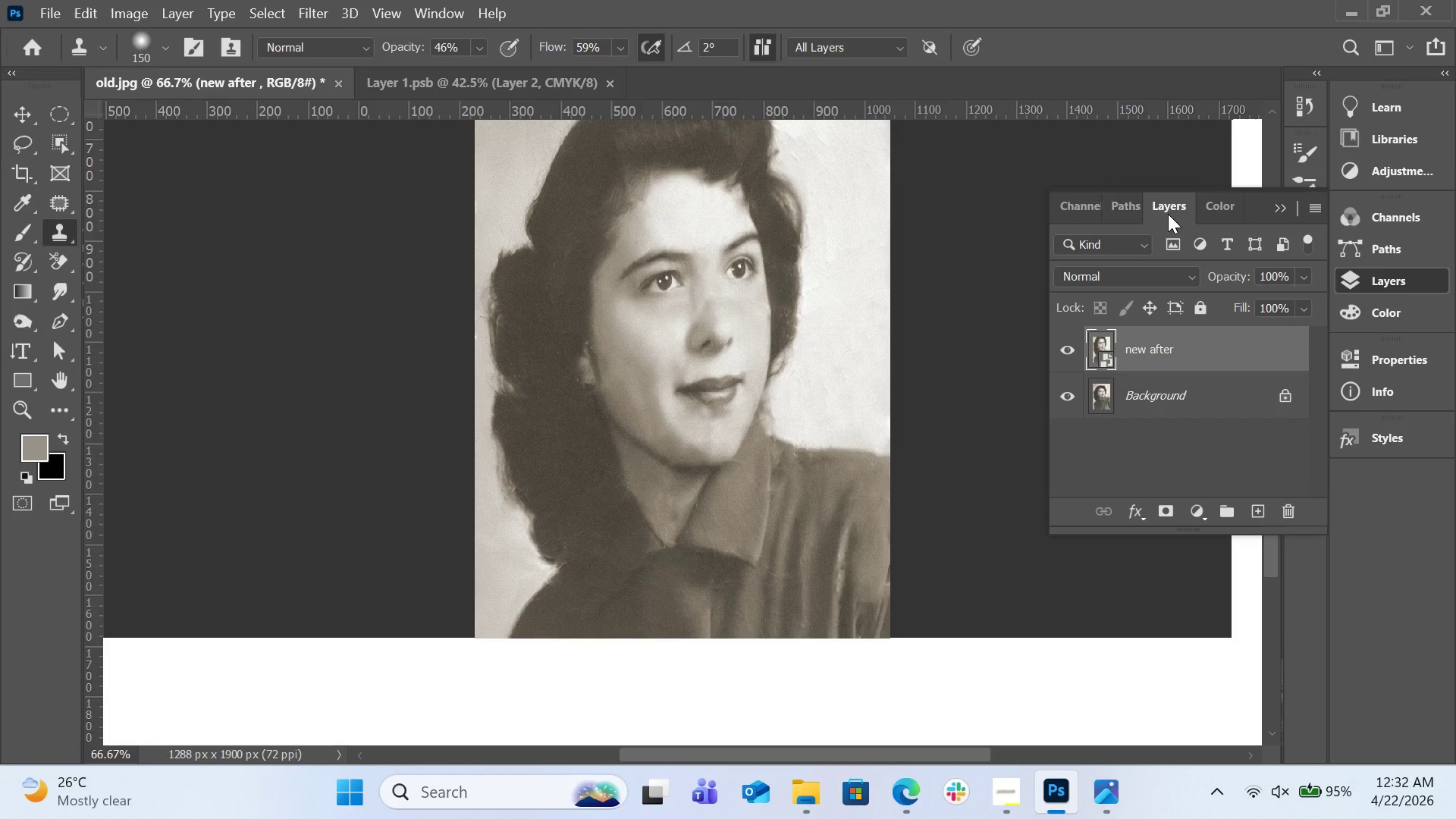 
key(Meta+MetaLeft)
 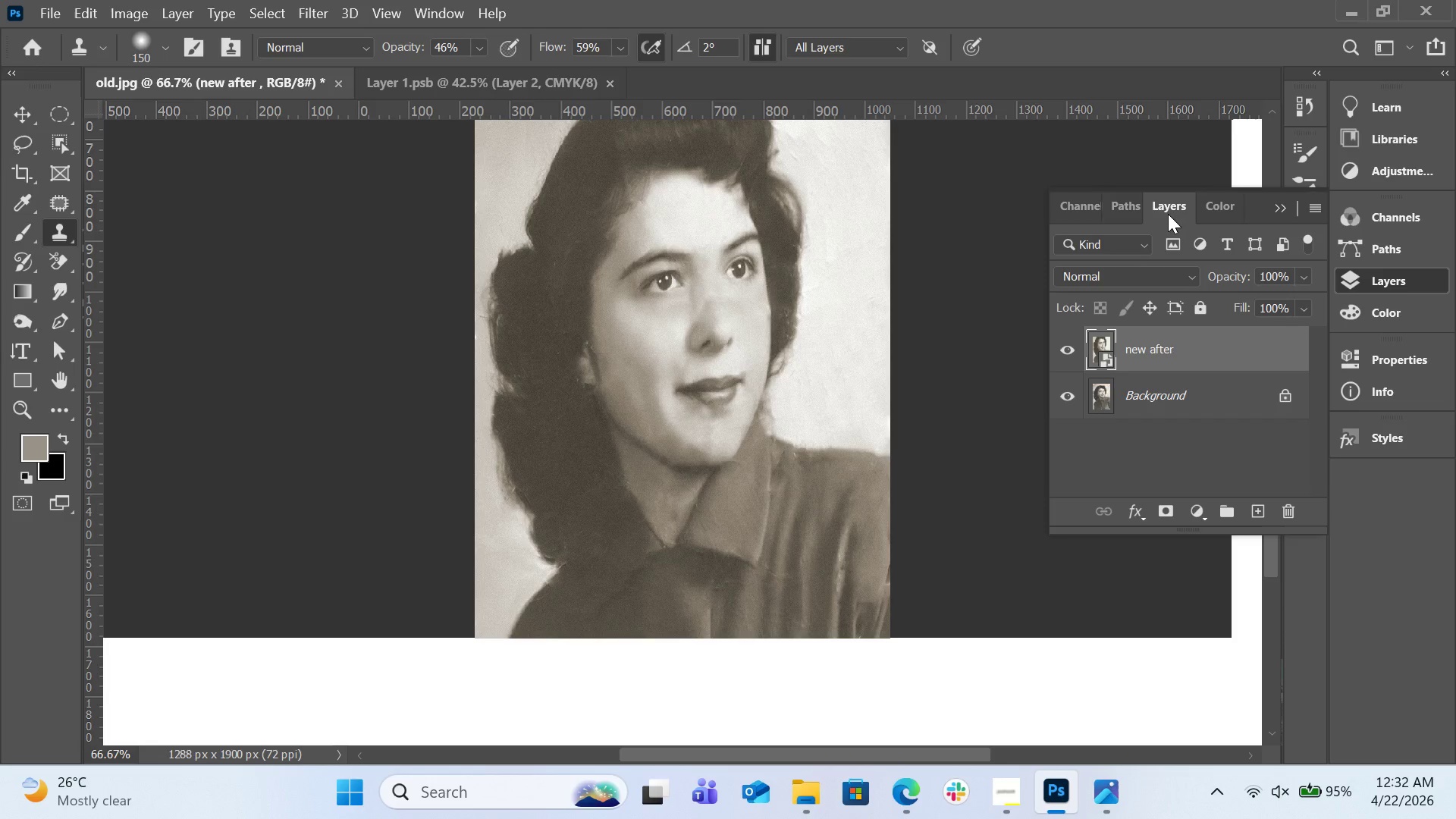 
key(Meta+Shift+ShiftLeft)
 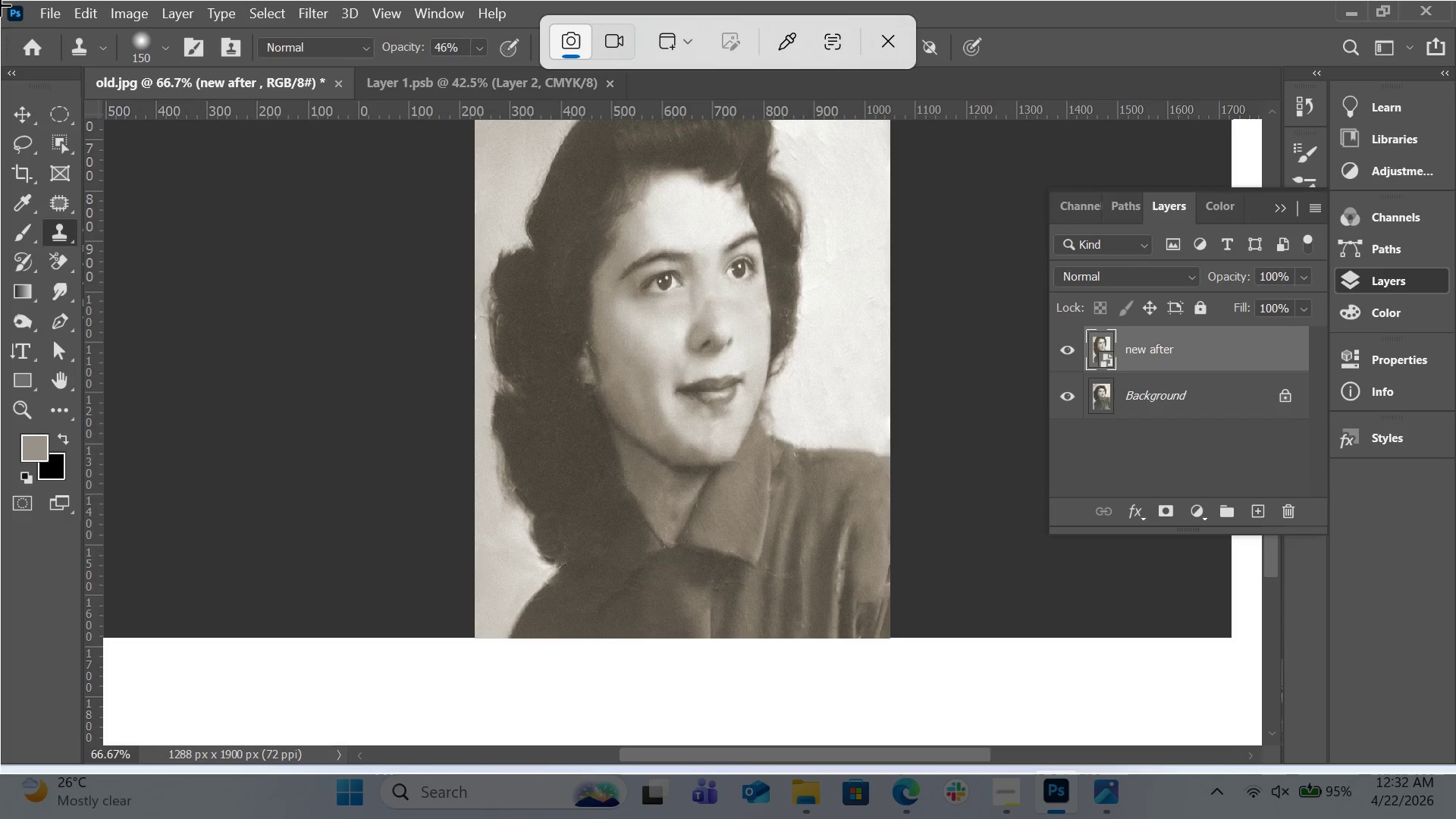 
left_click([0, 0])
 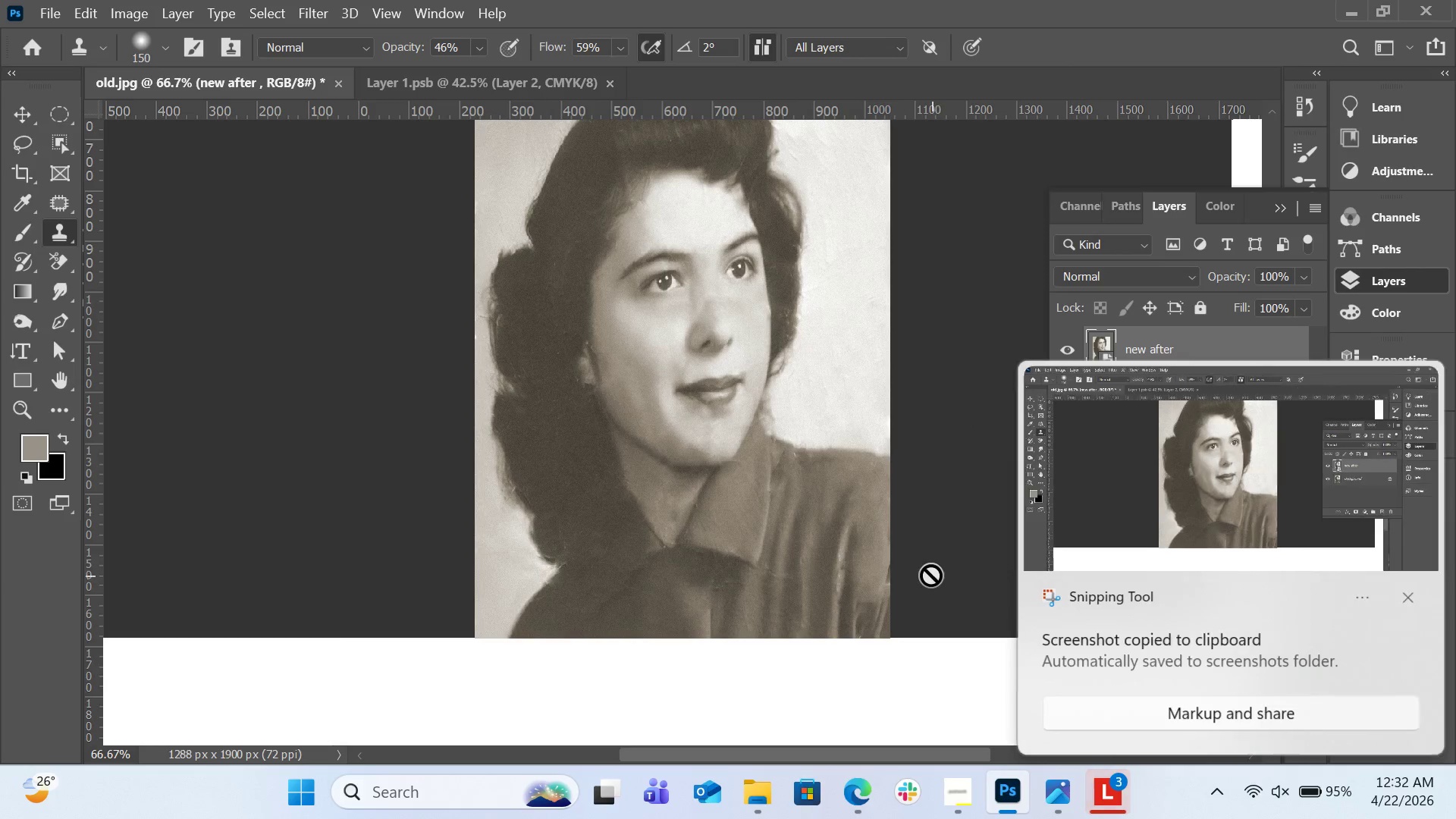 
wait(5.16)
 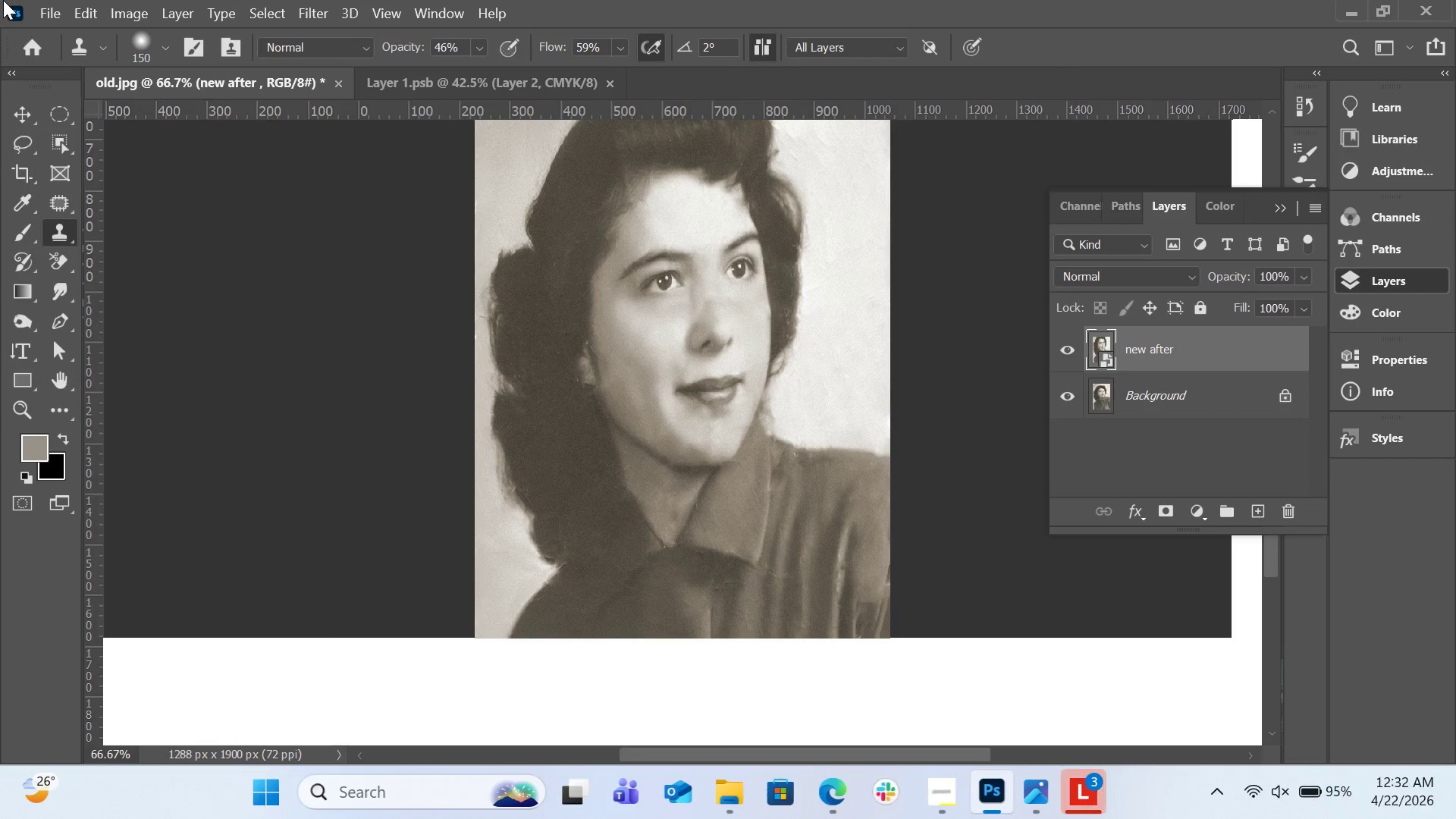 
left_click([1203, 507])
 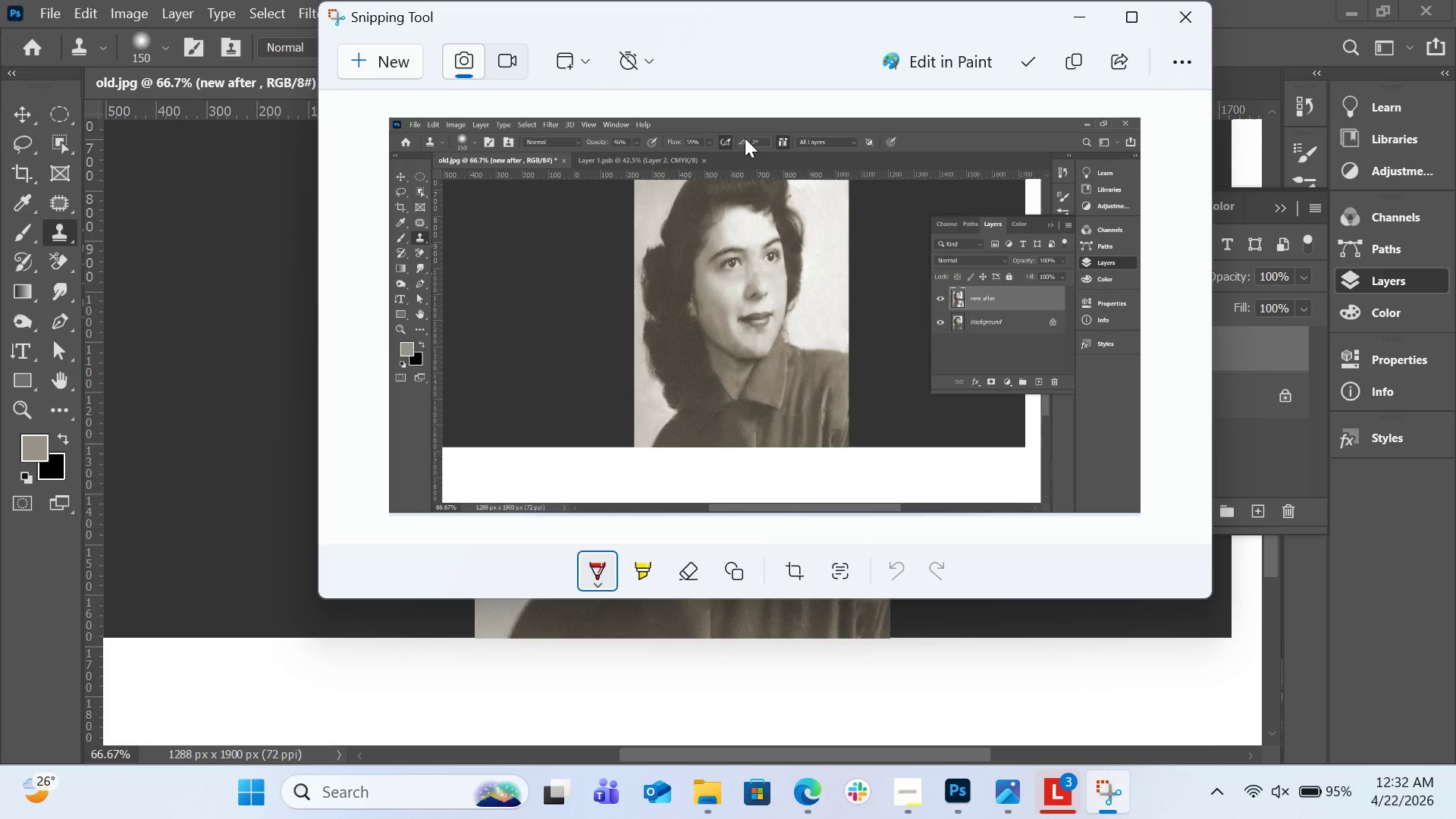 
left_click([1028, 64])
 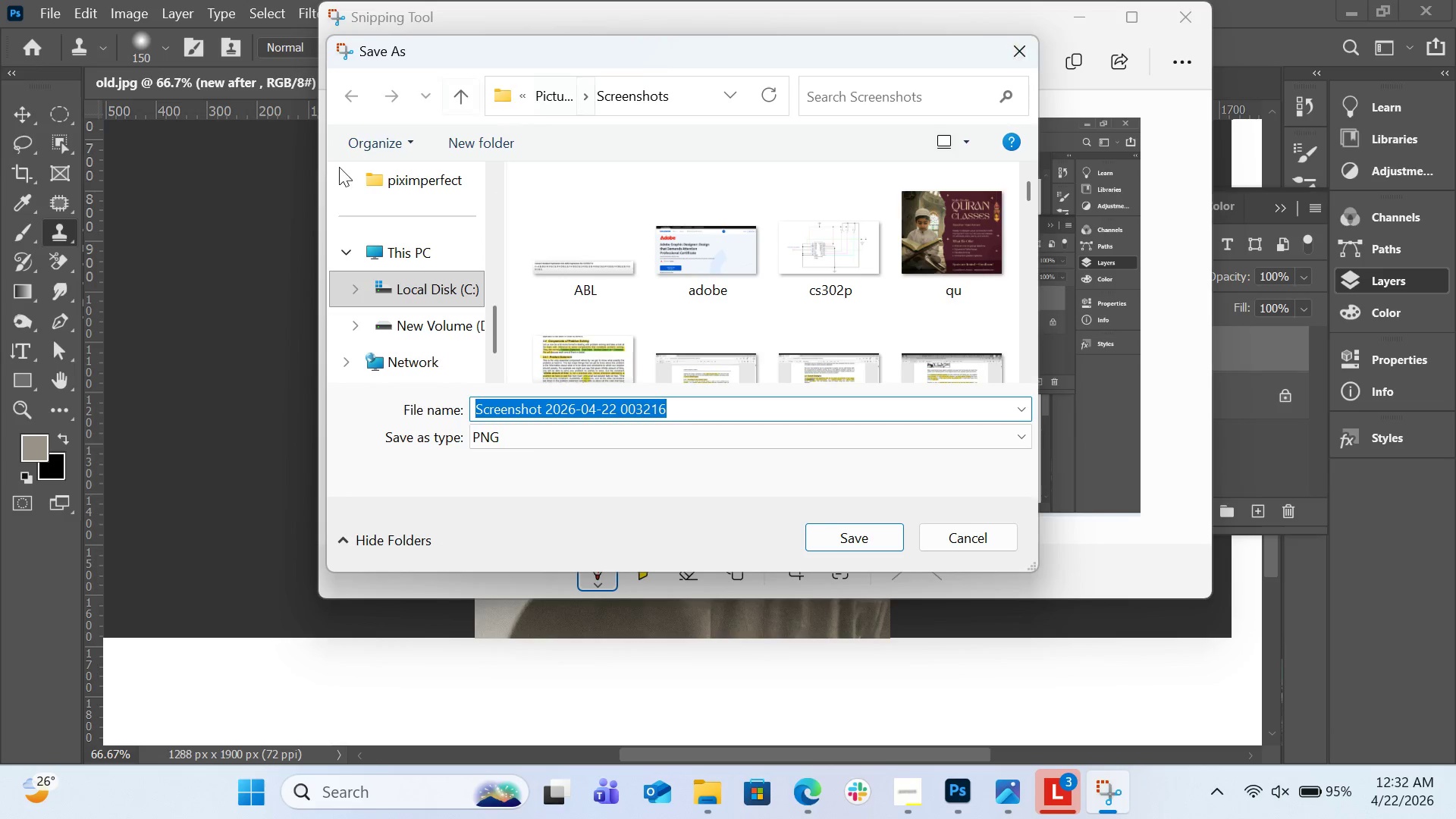 
scroll: coordinate [430, 355], scroll_direction: none, amount: 0.0
 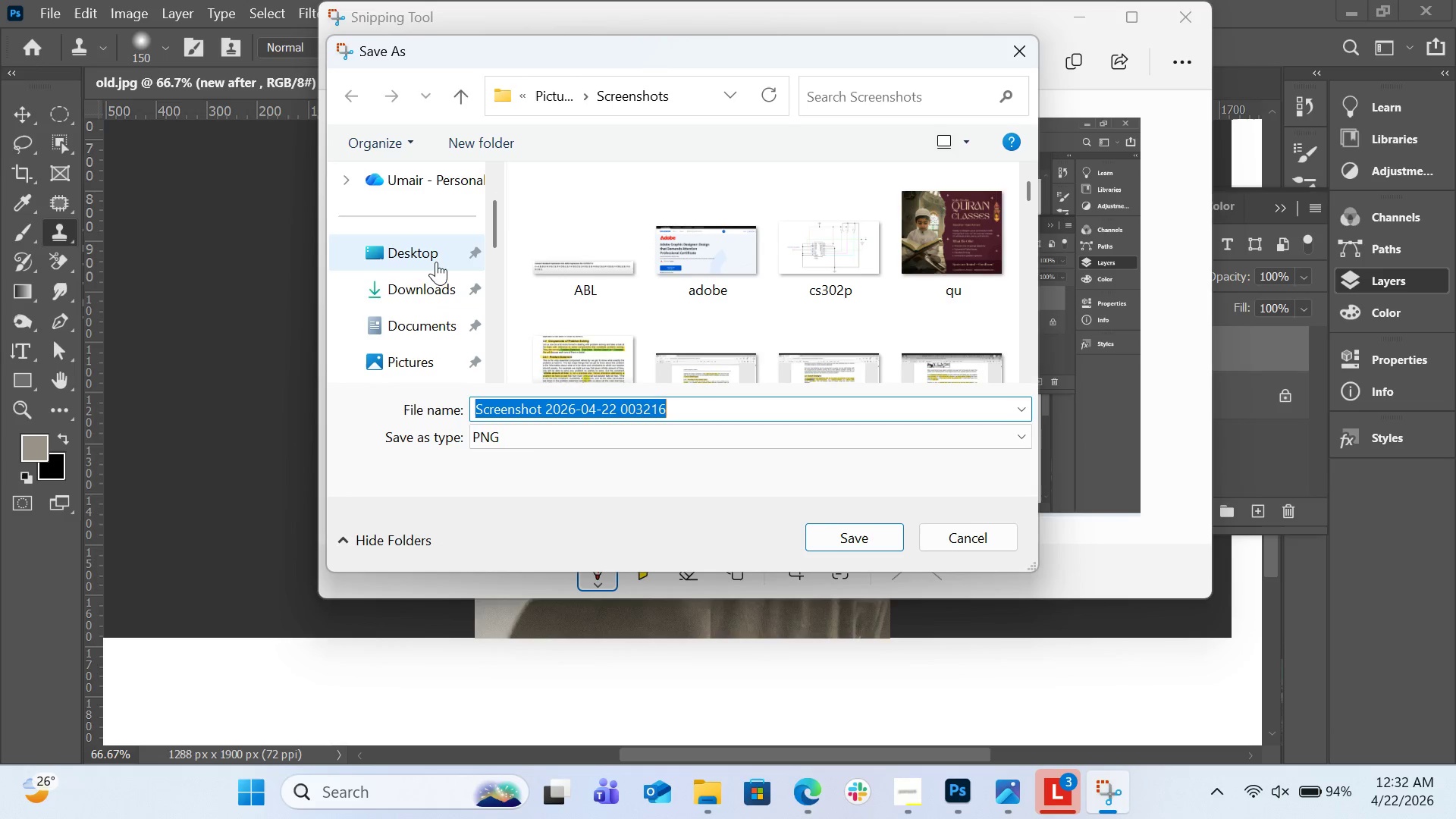 
left_click([436, 262])
 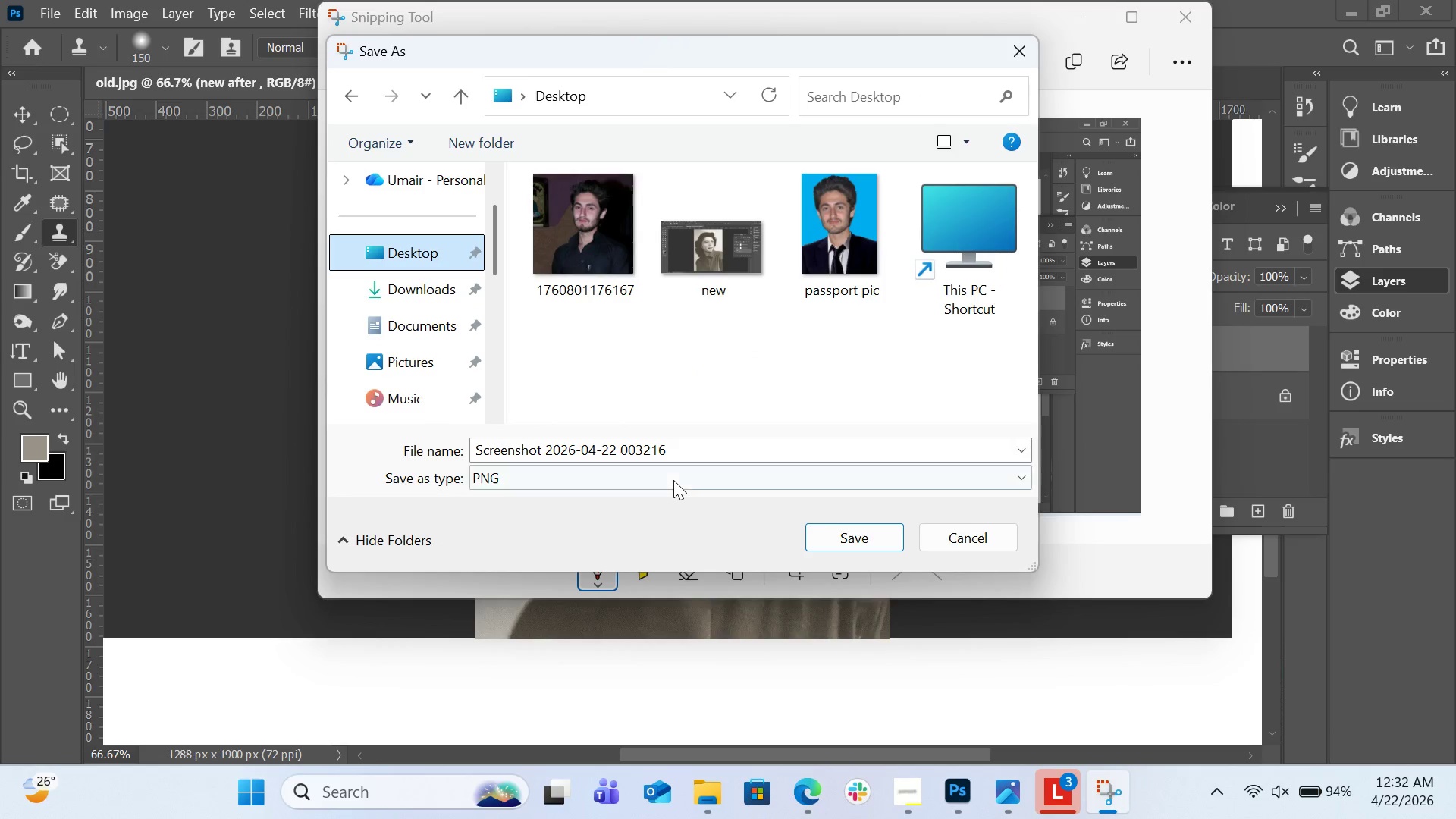 
left_click([717, 452])
 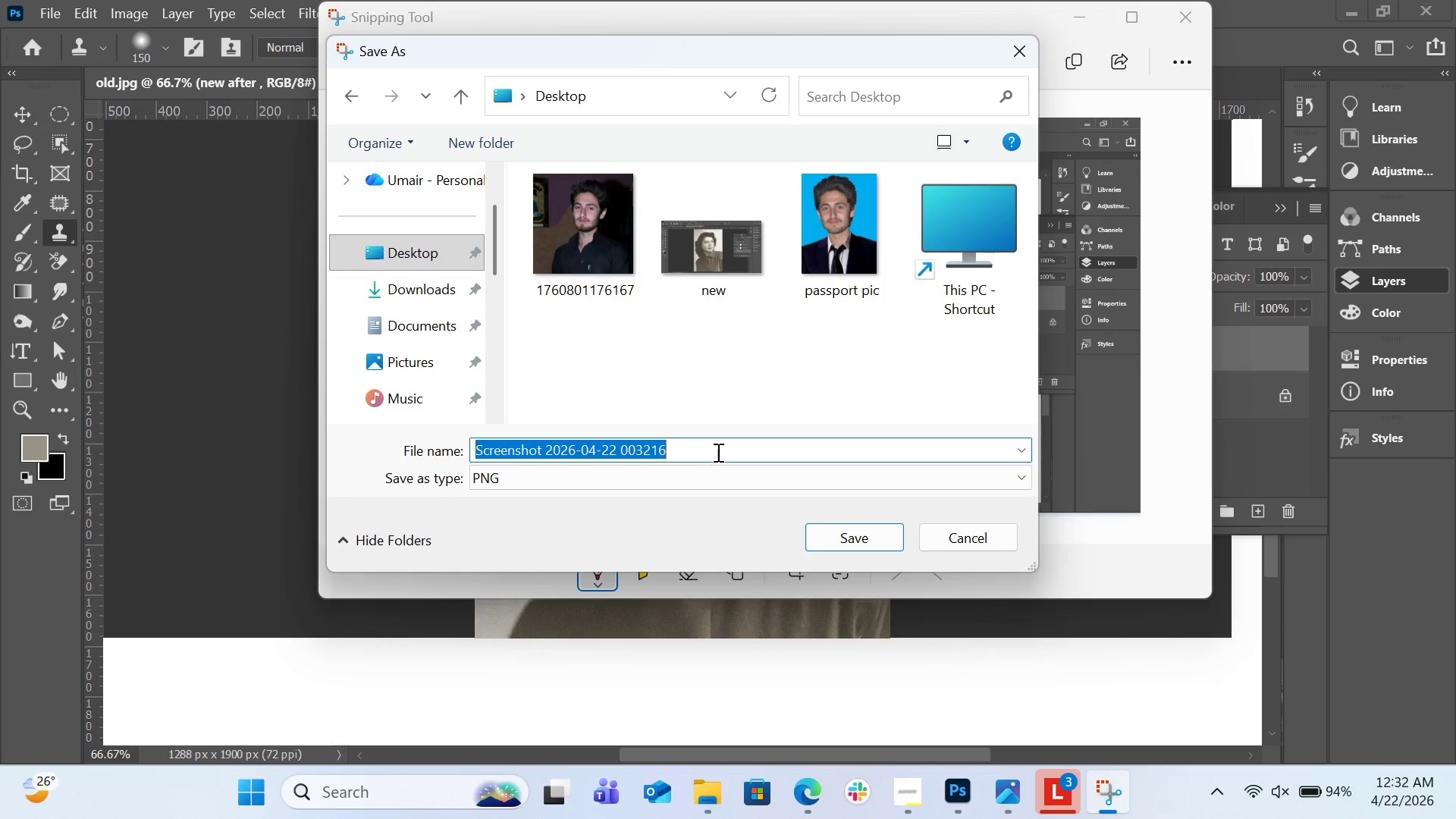 
type(n3)
key(Backspace)
key(Backspace)
type(img ss)
 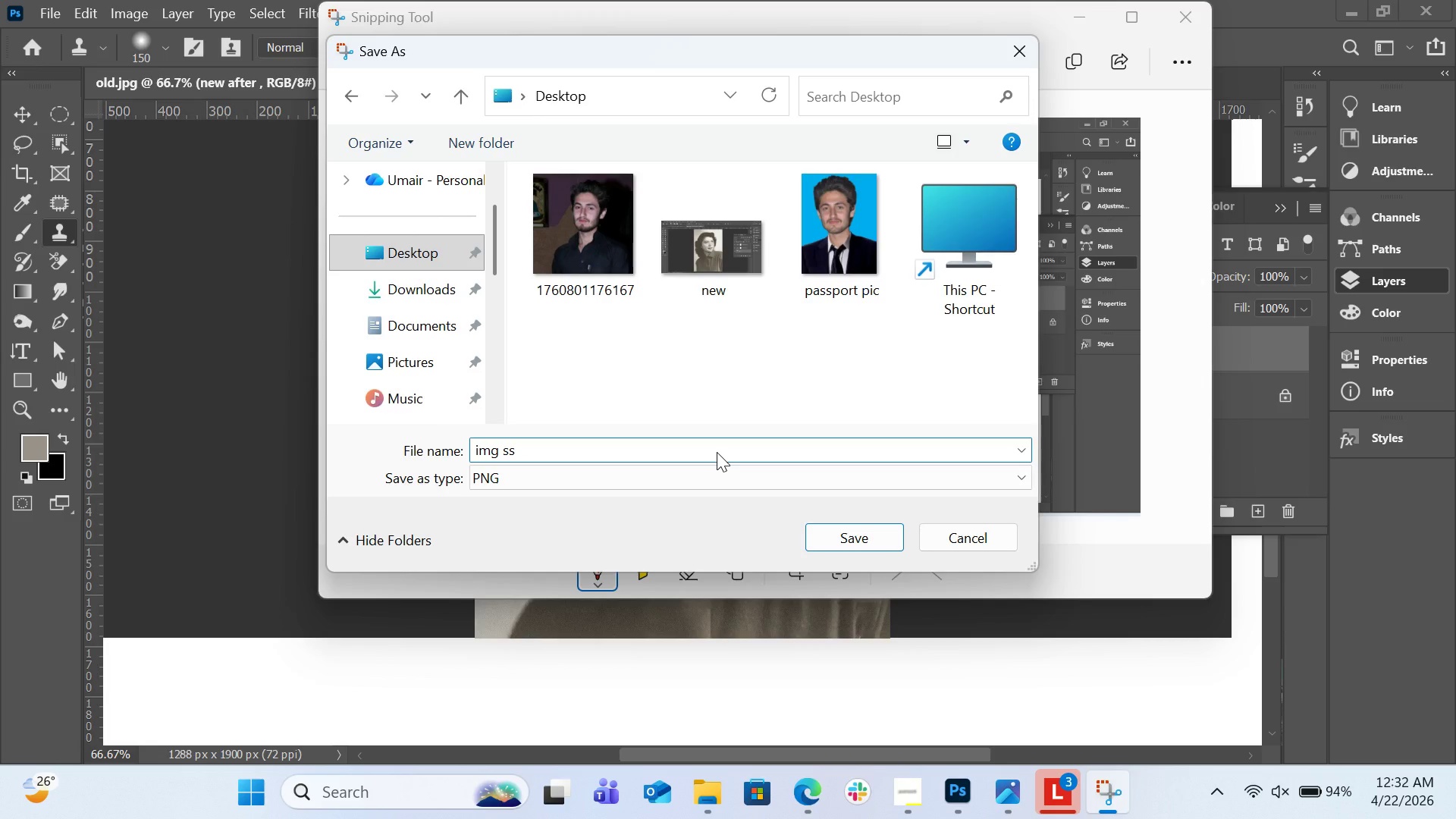 
key(Enter)
 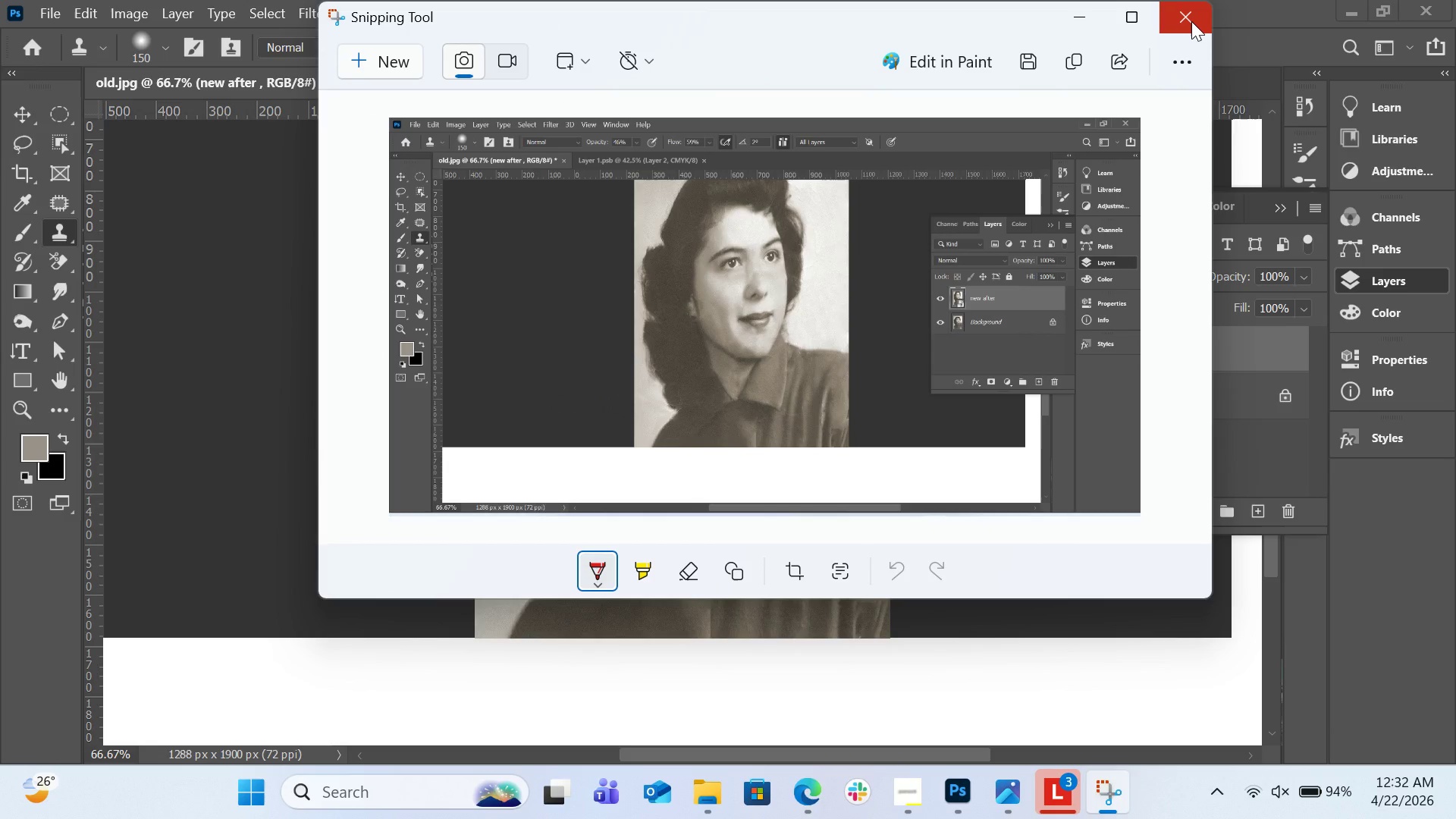 
left_click([1191, 21])
 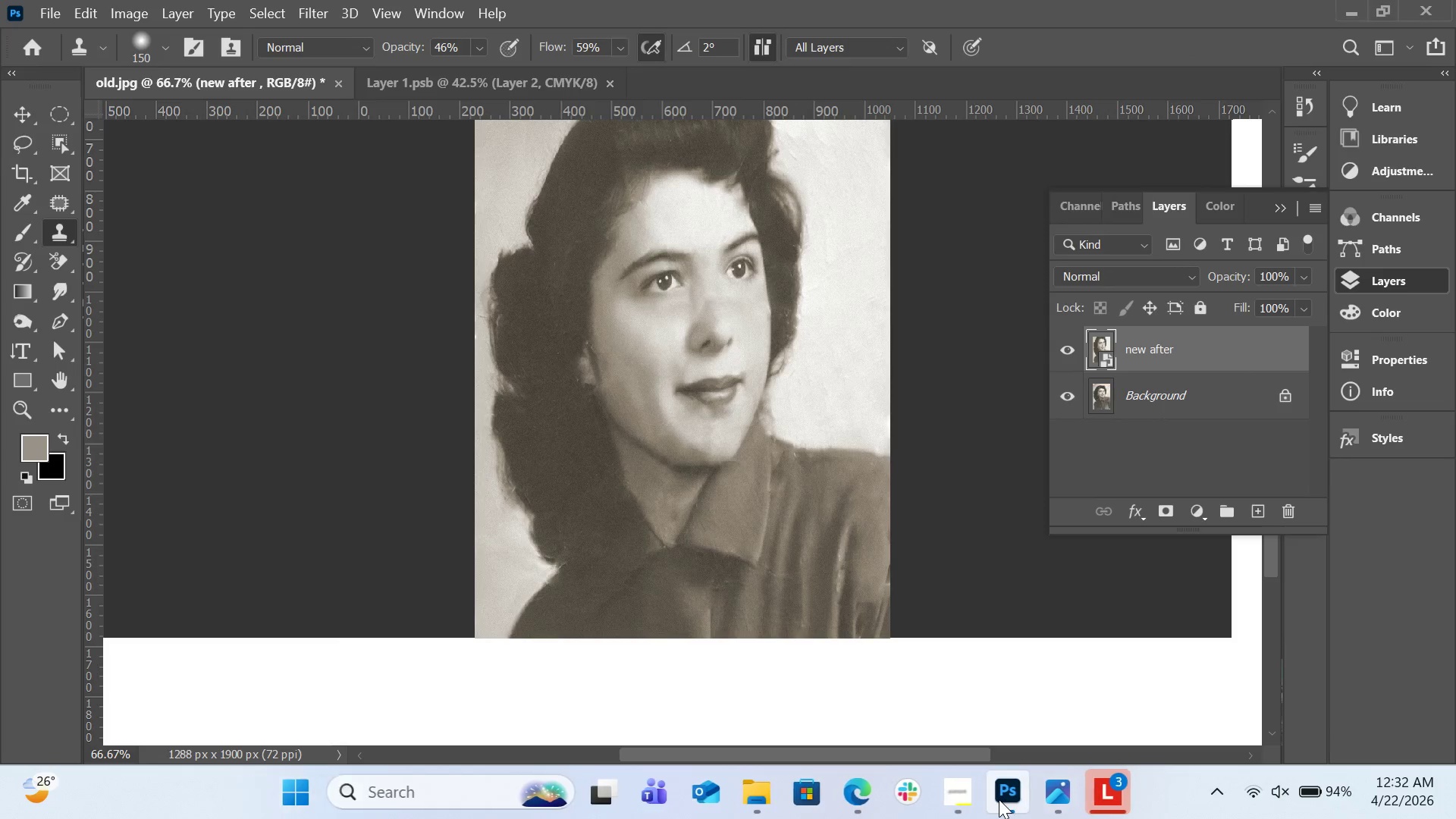 
left_click([951, 799])